 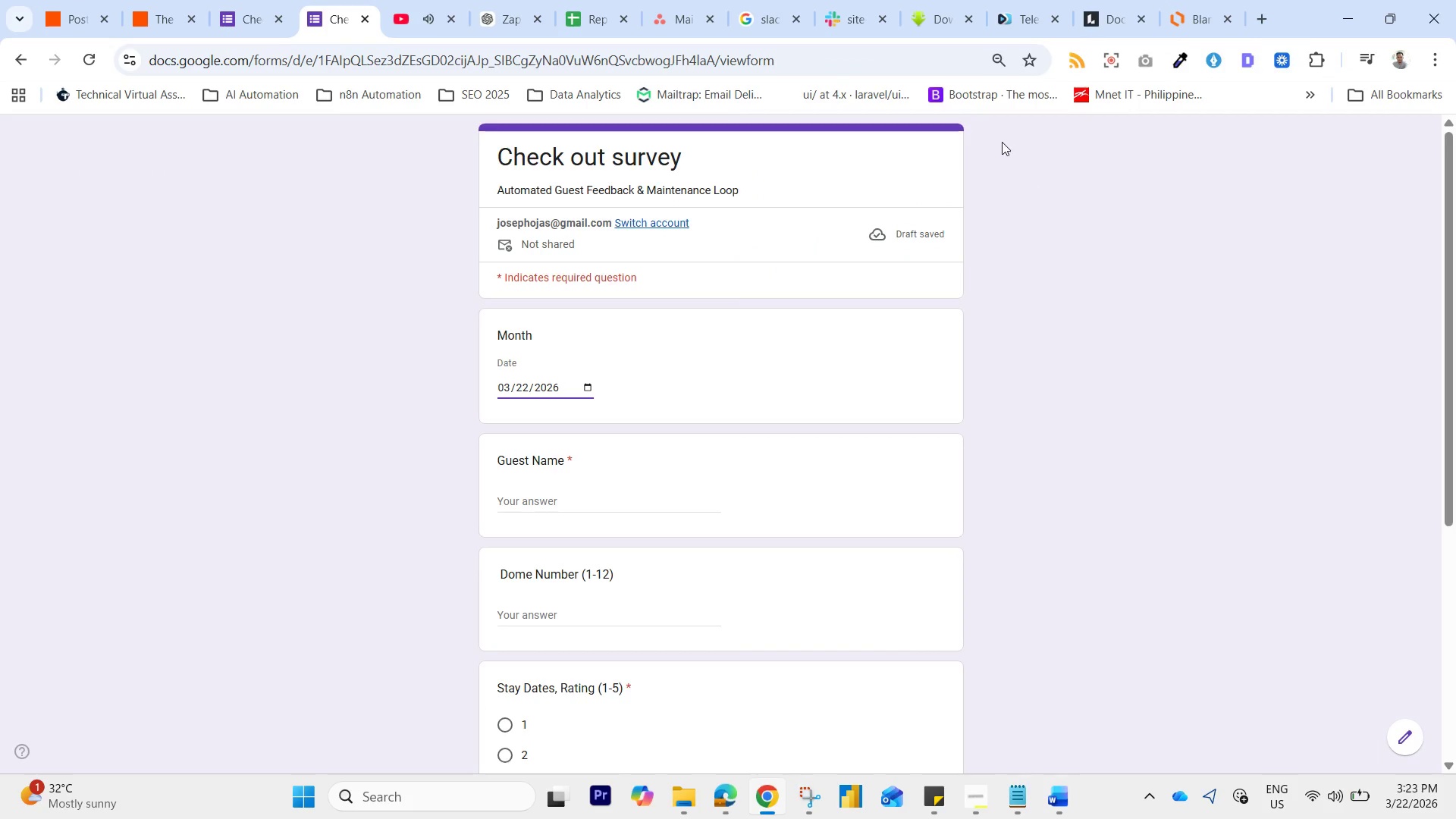 
left_click([552, 508])
 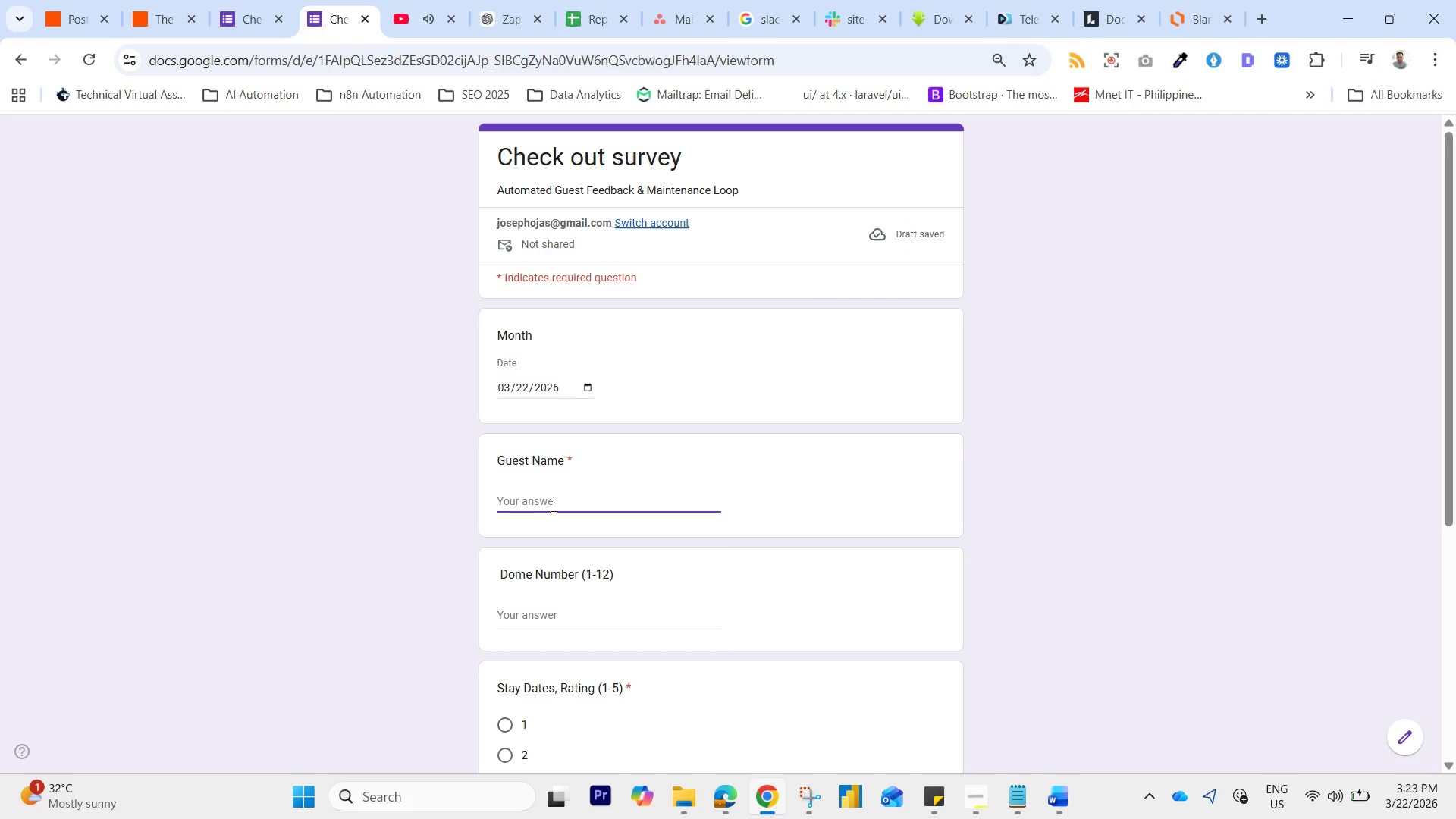 
type(sfgf)
 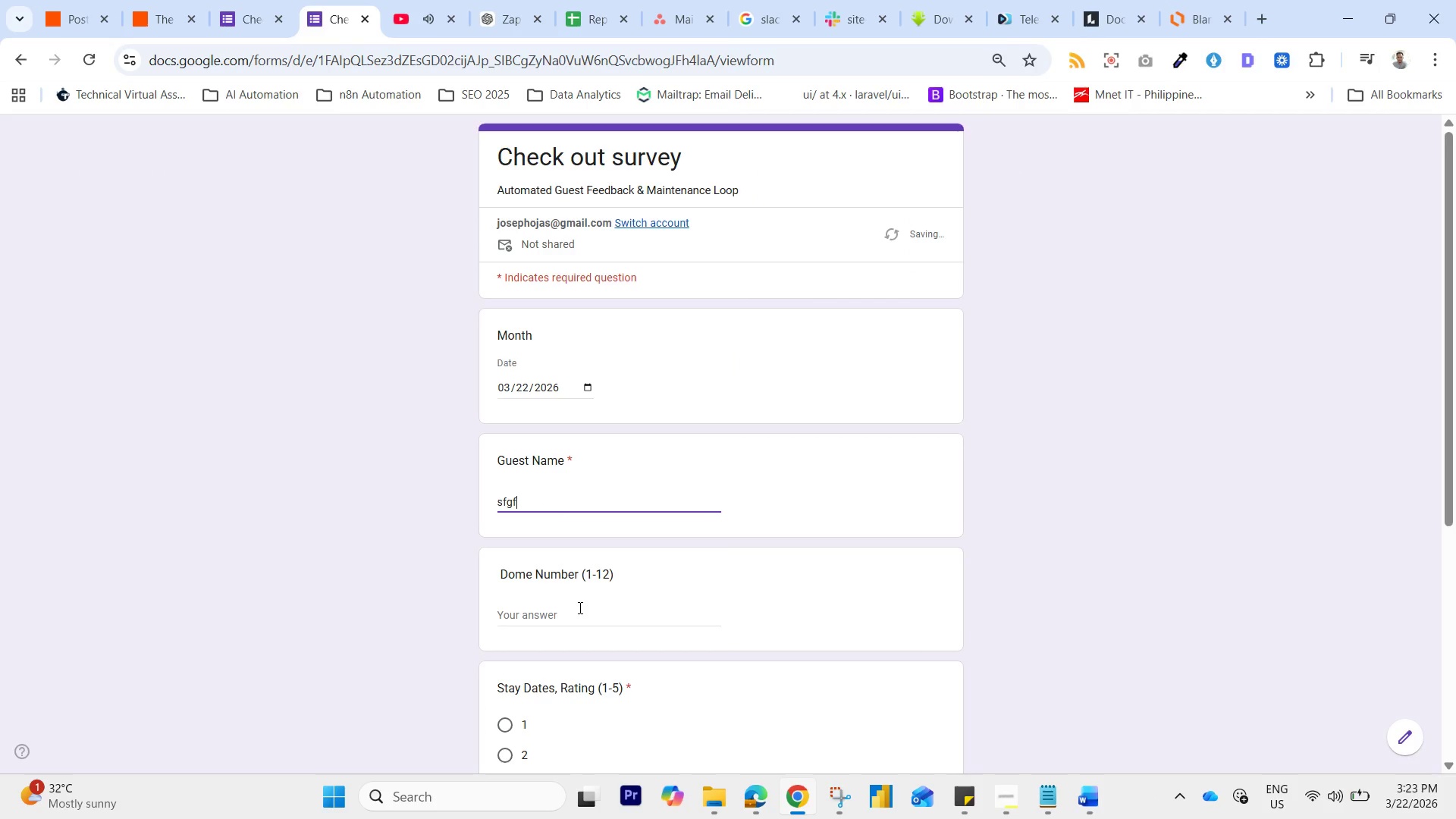 
left_click([579, 607])
 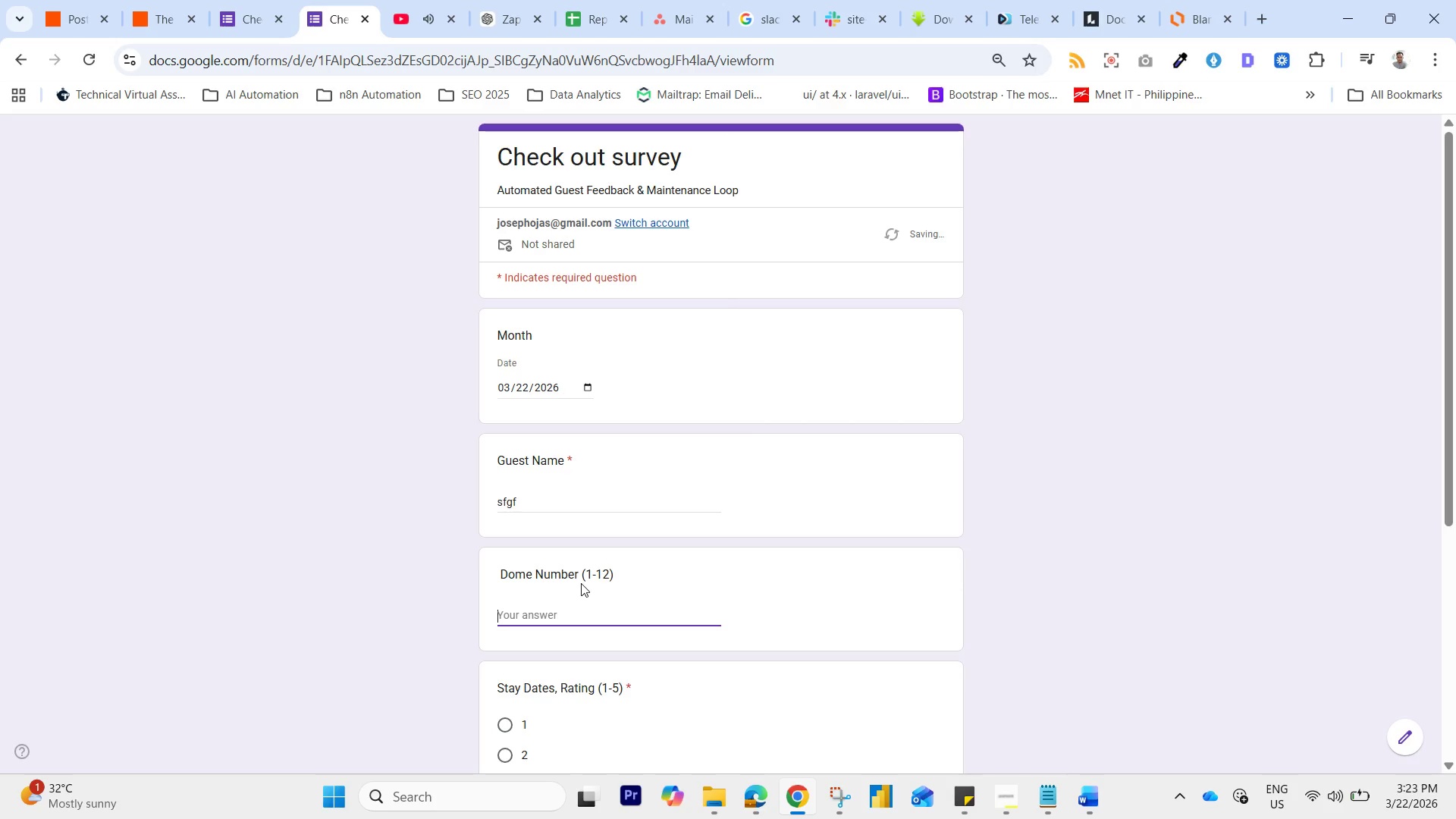 
key(6)
 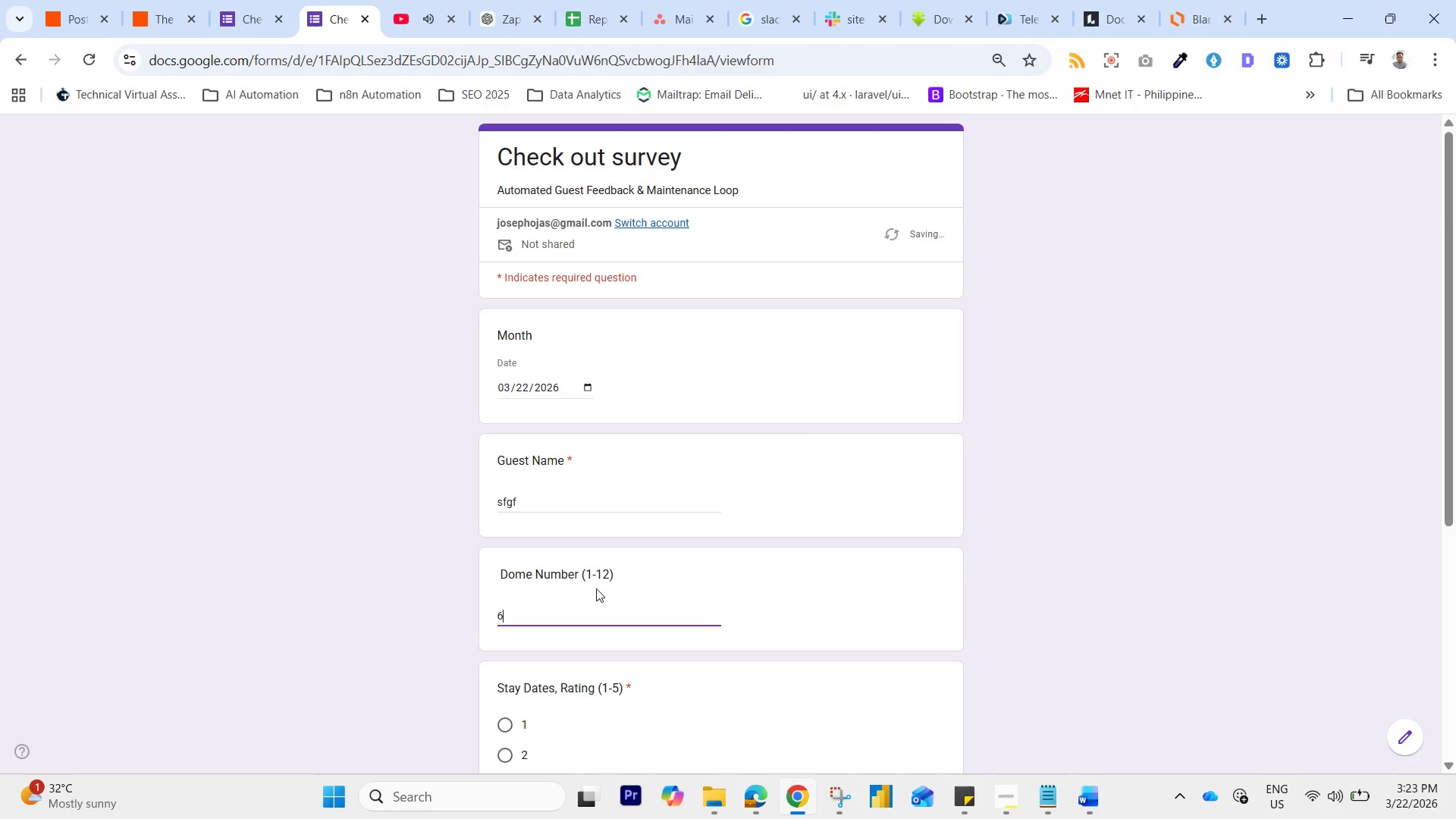 
scroll: coordinate [598, 588], scroll_direction: down, amount: 1.0
 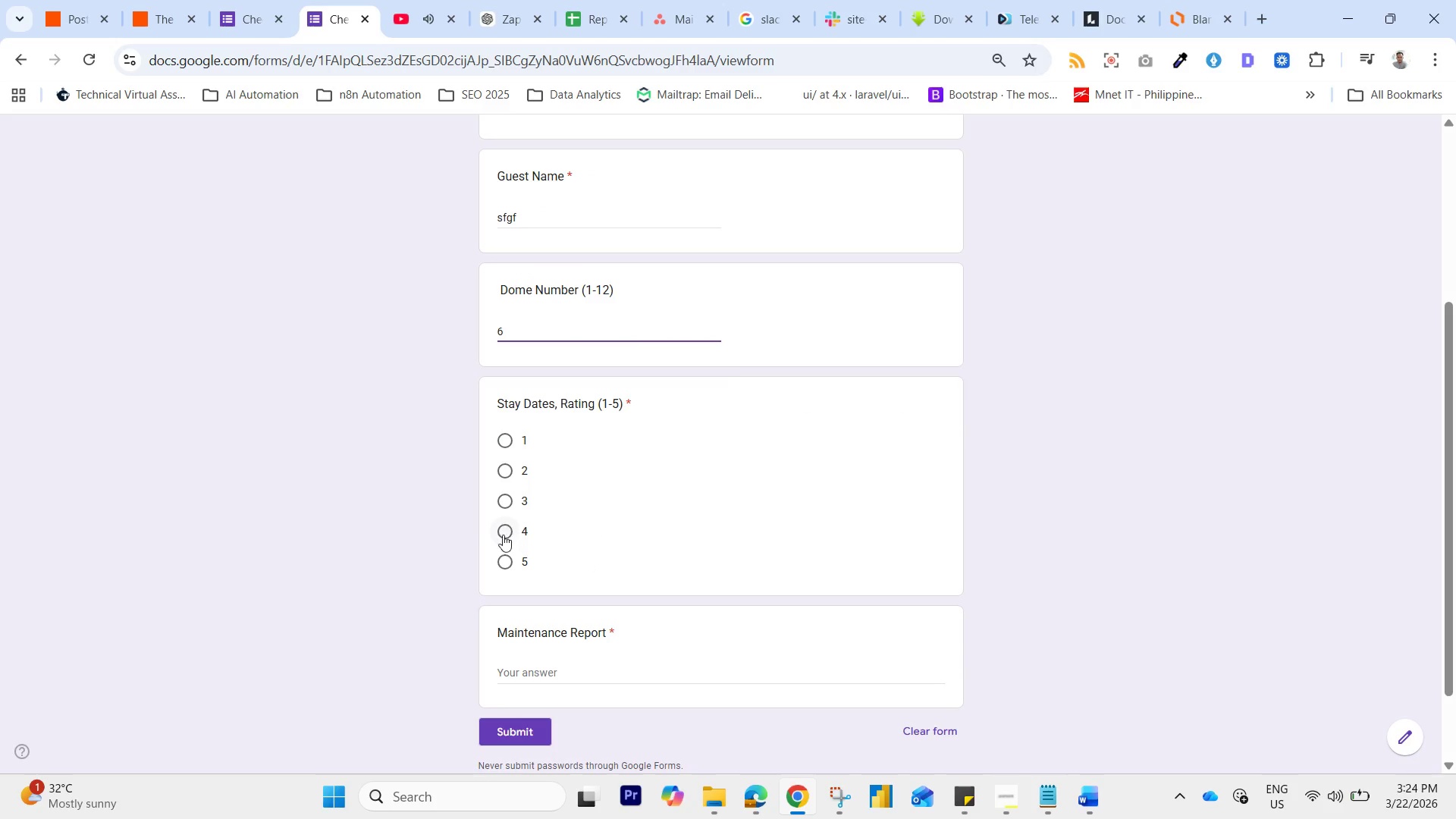 
left_click_drag(start_coordinate=[507, 566], to_coordinate=[511, 565])
 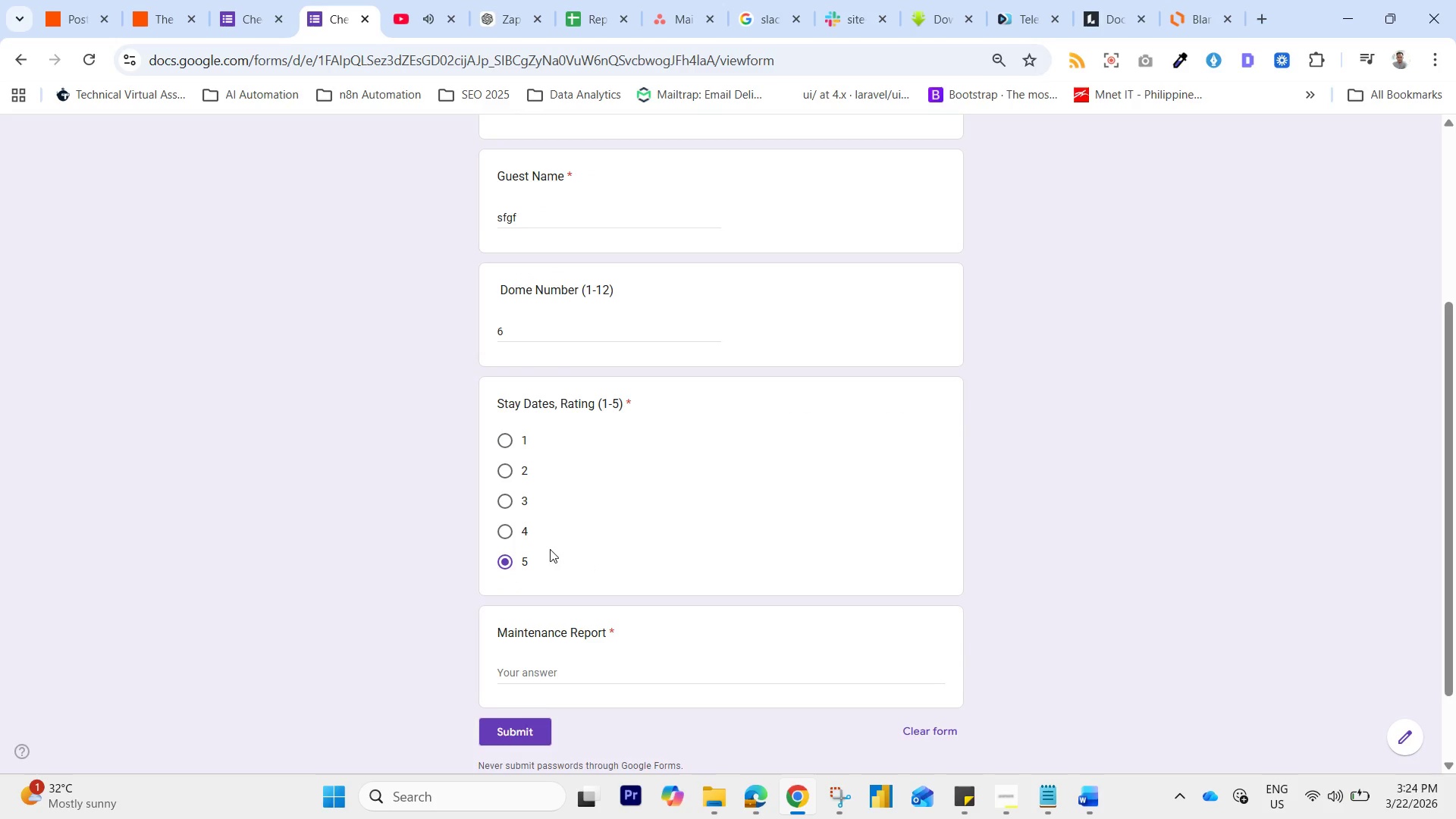 
scroll: coordinate [550, 549], scroll_direction: down, amount: 1.0
 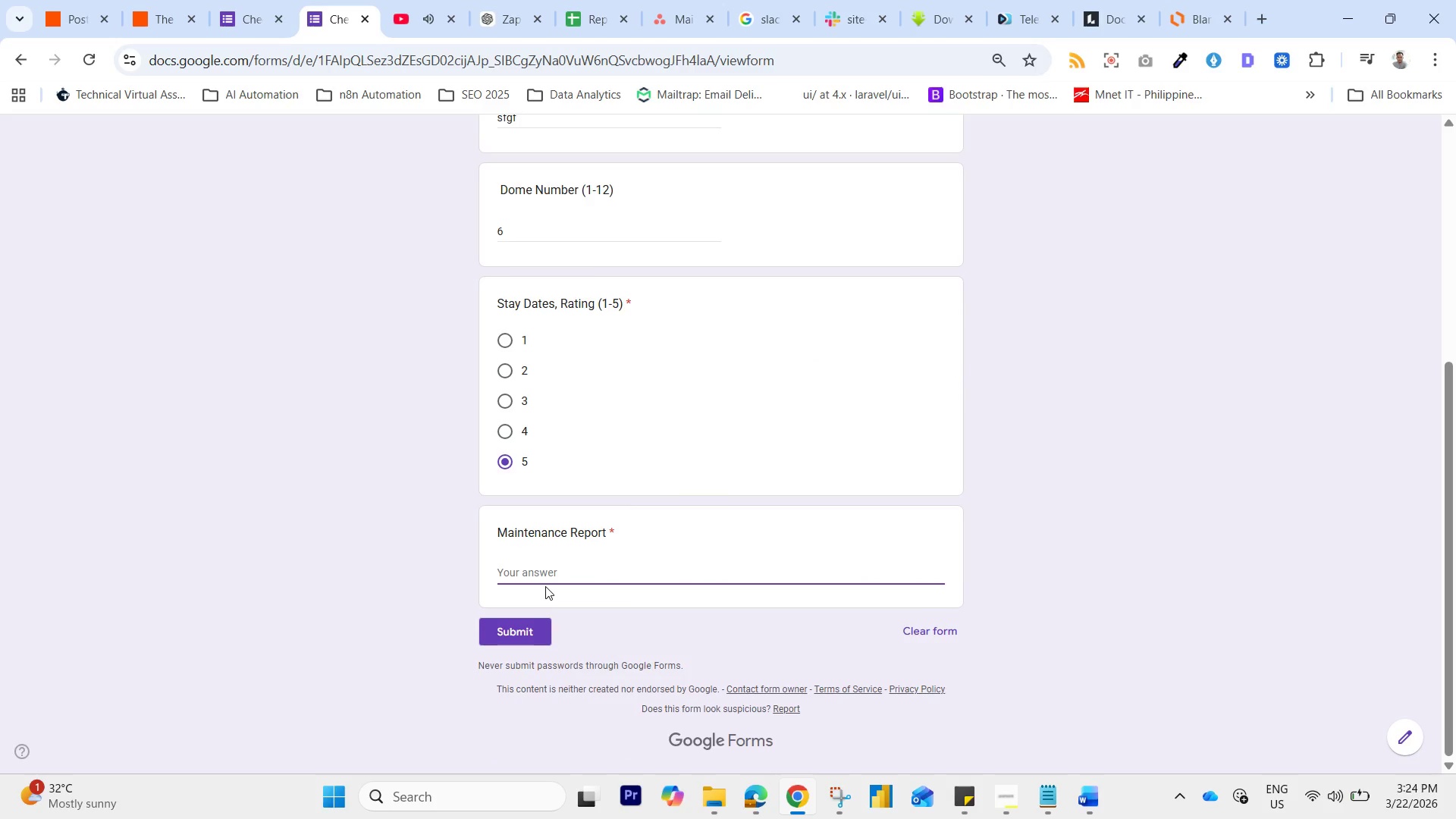 
type(asdfdf)
 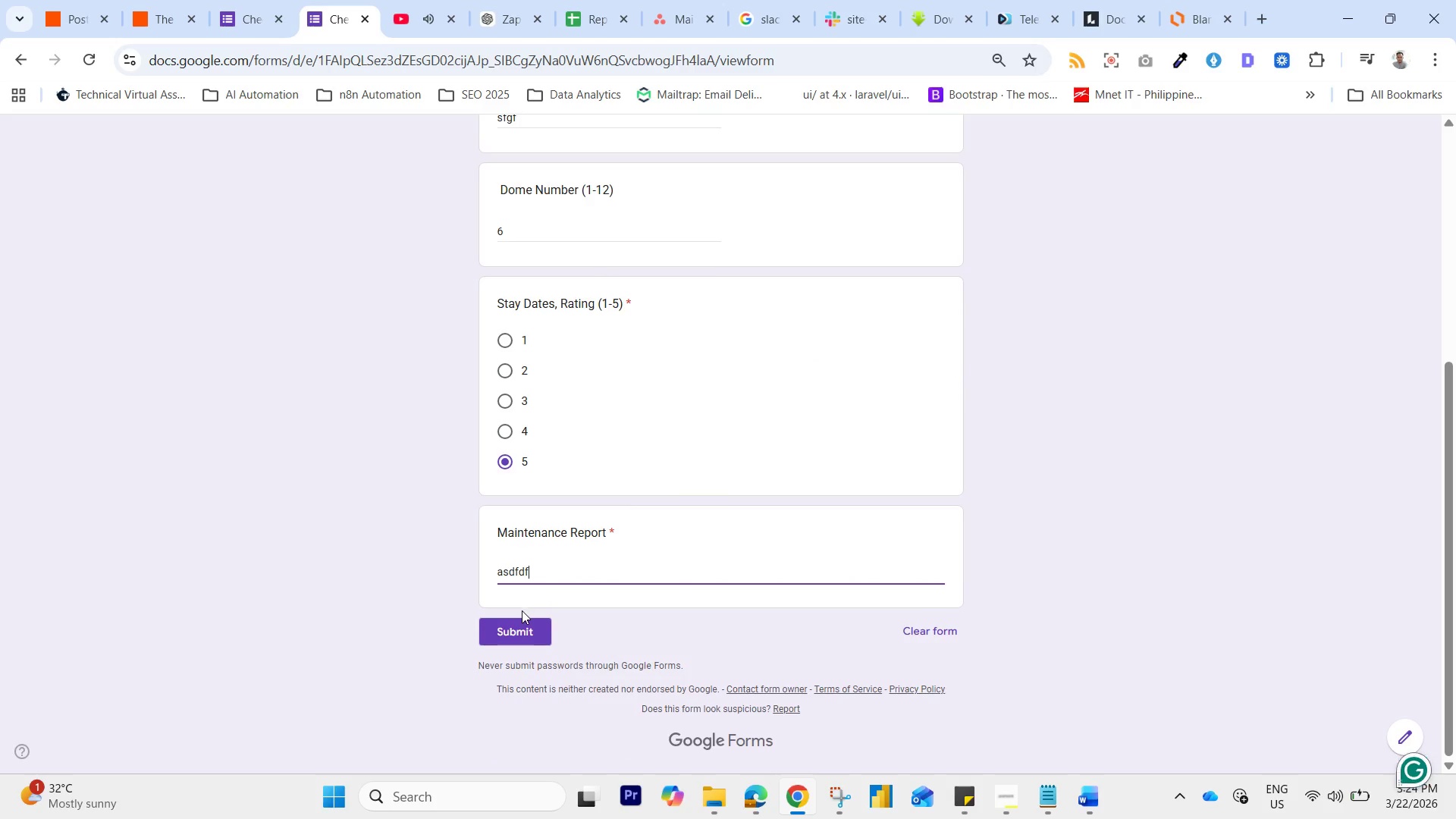 
key(D)
 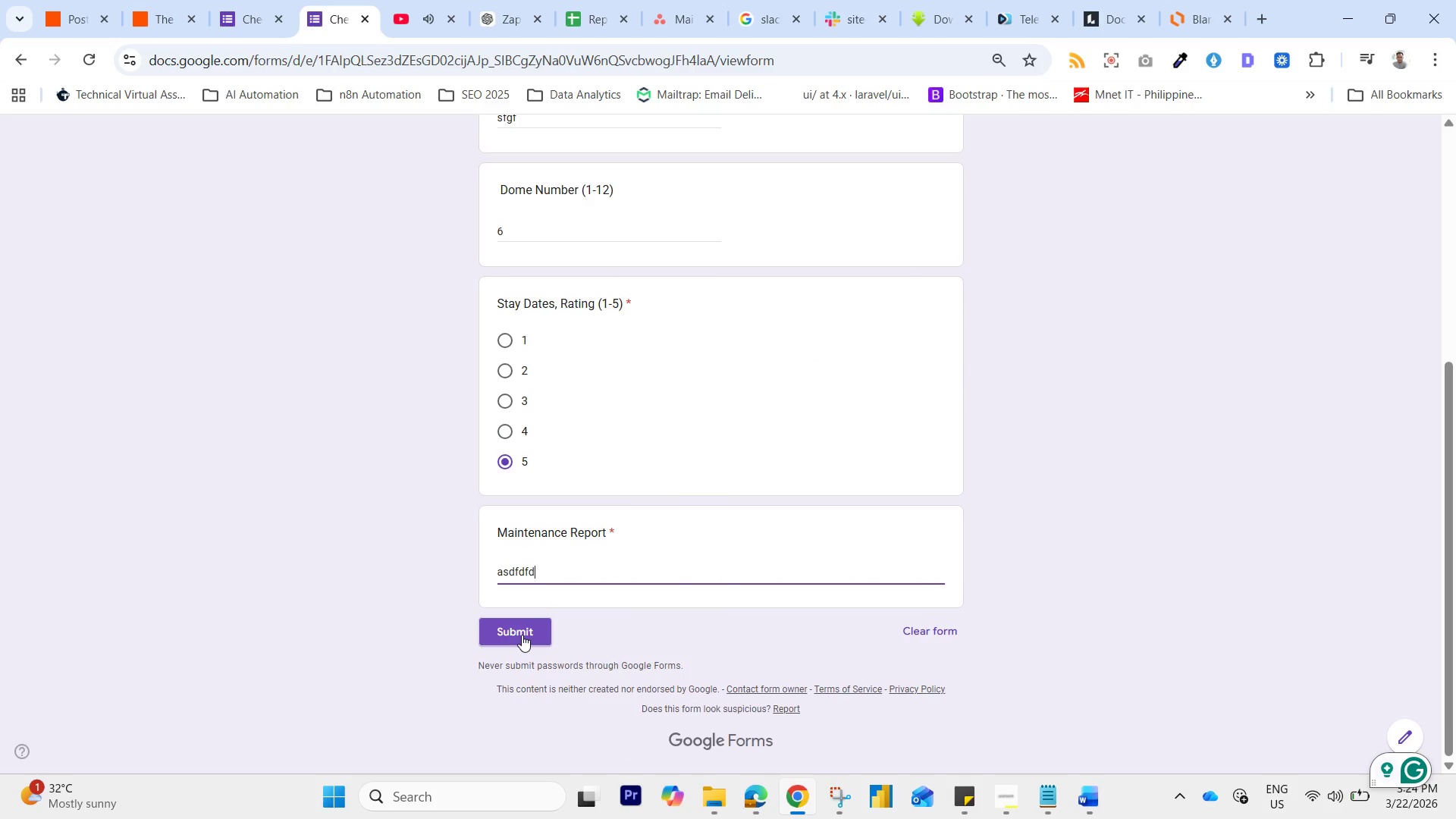 
left_click([522, 634])
 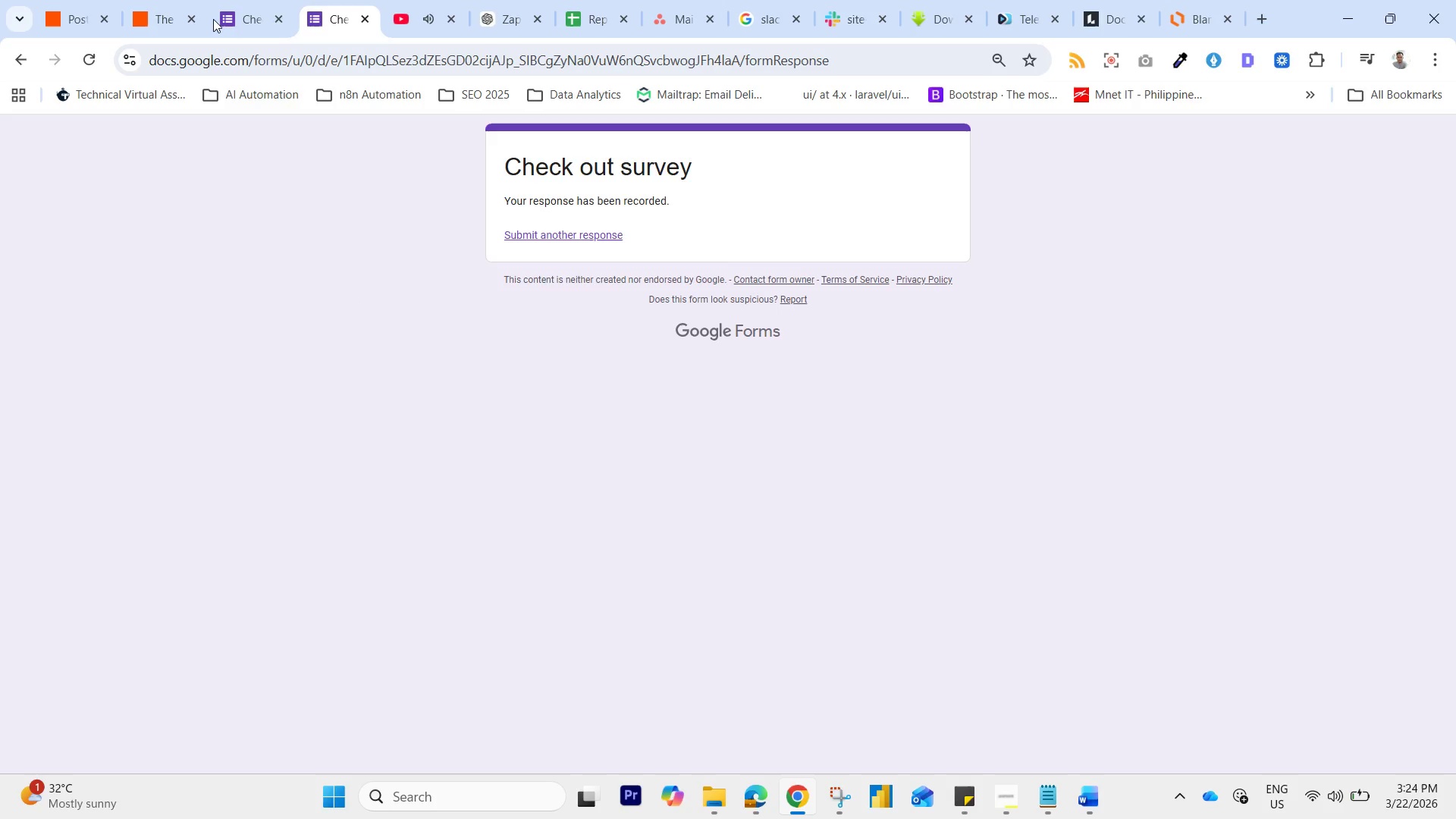 
mouse_move([157, 20])
 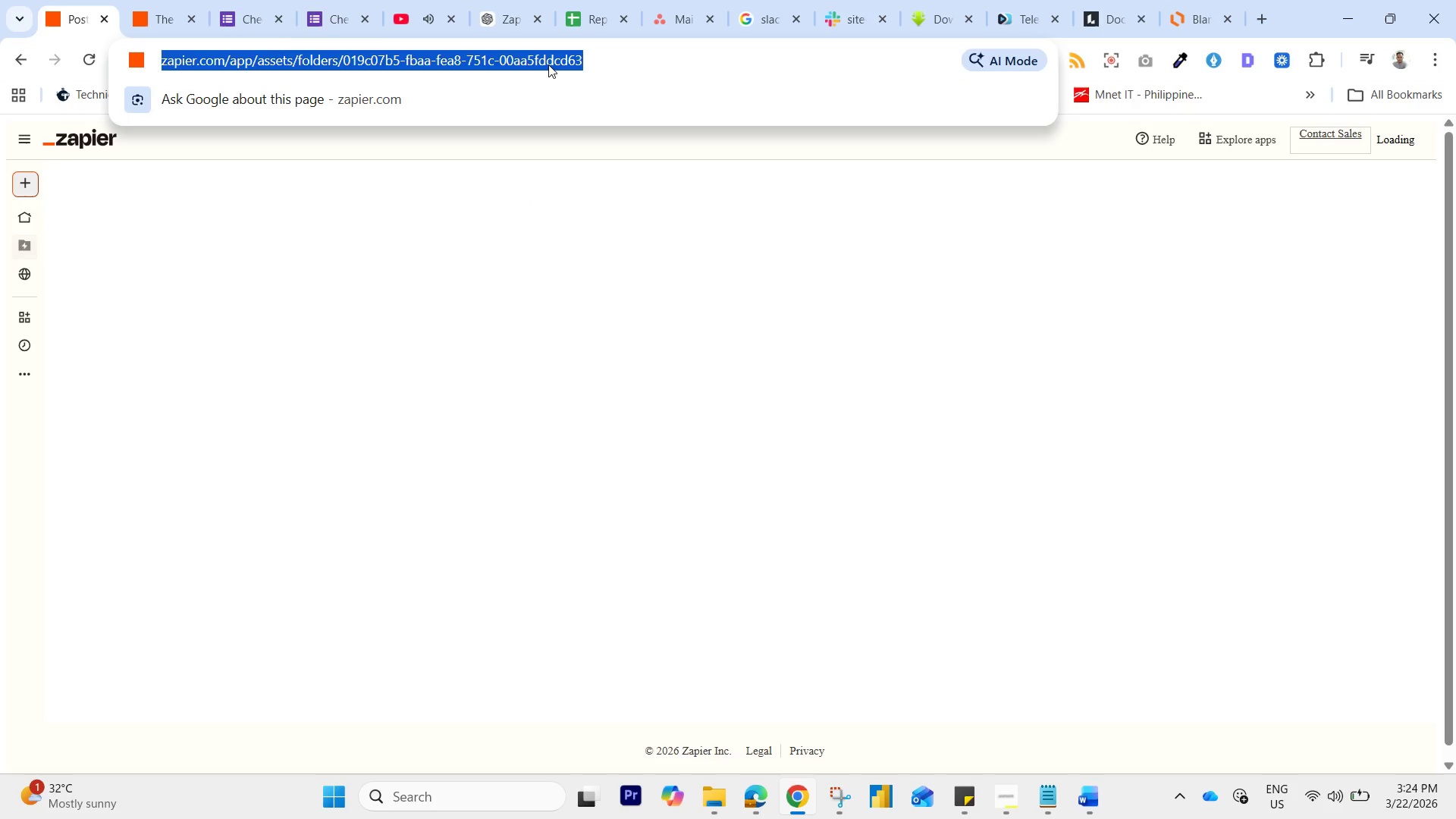 
key(Enter)
 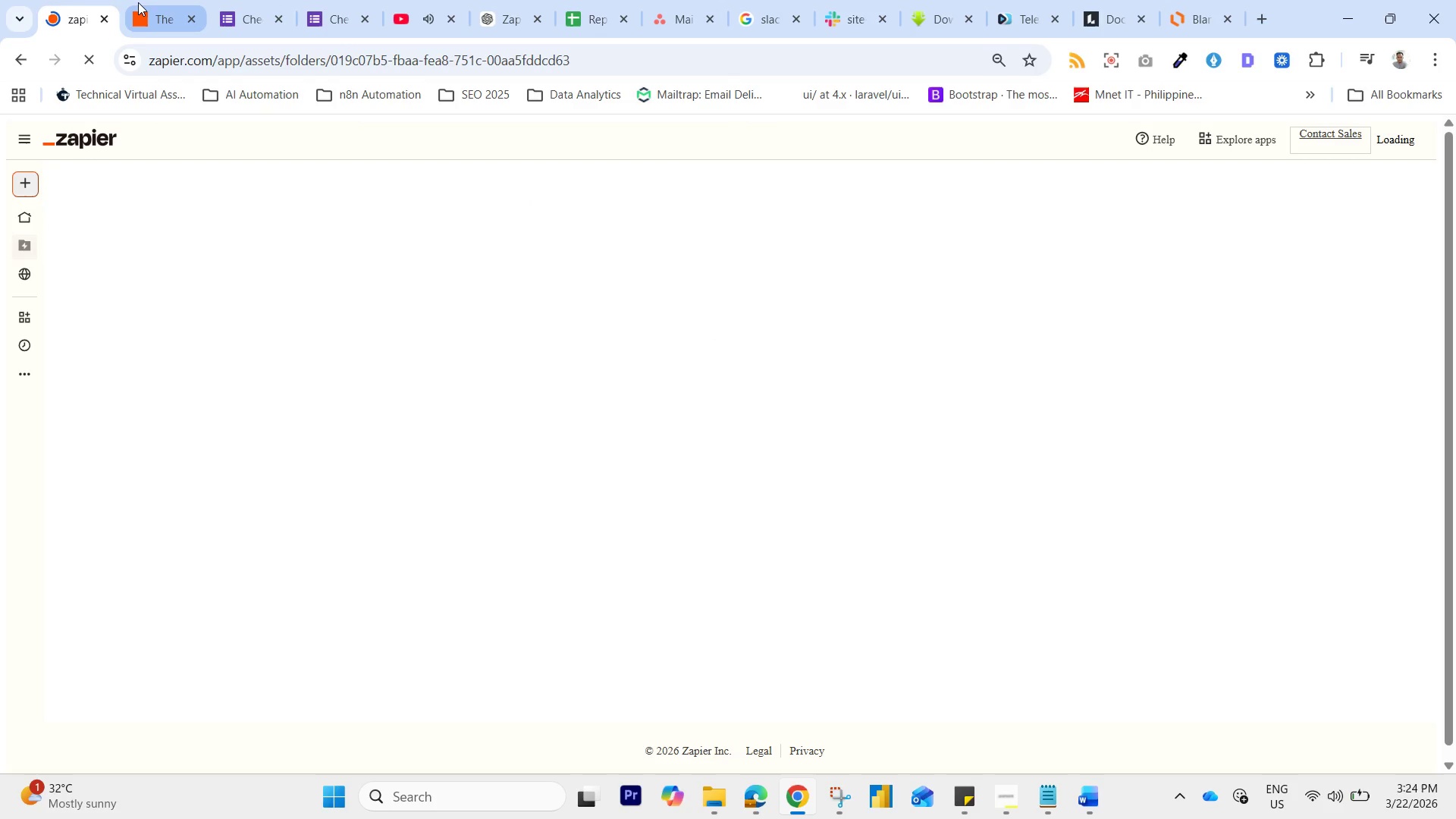 
left_click([158, 1])
 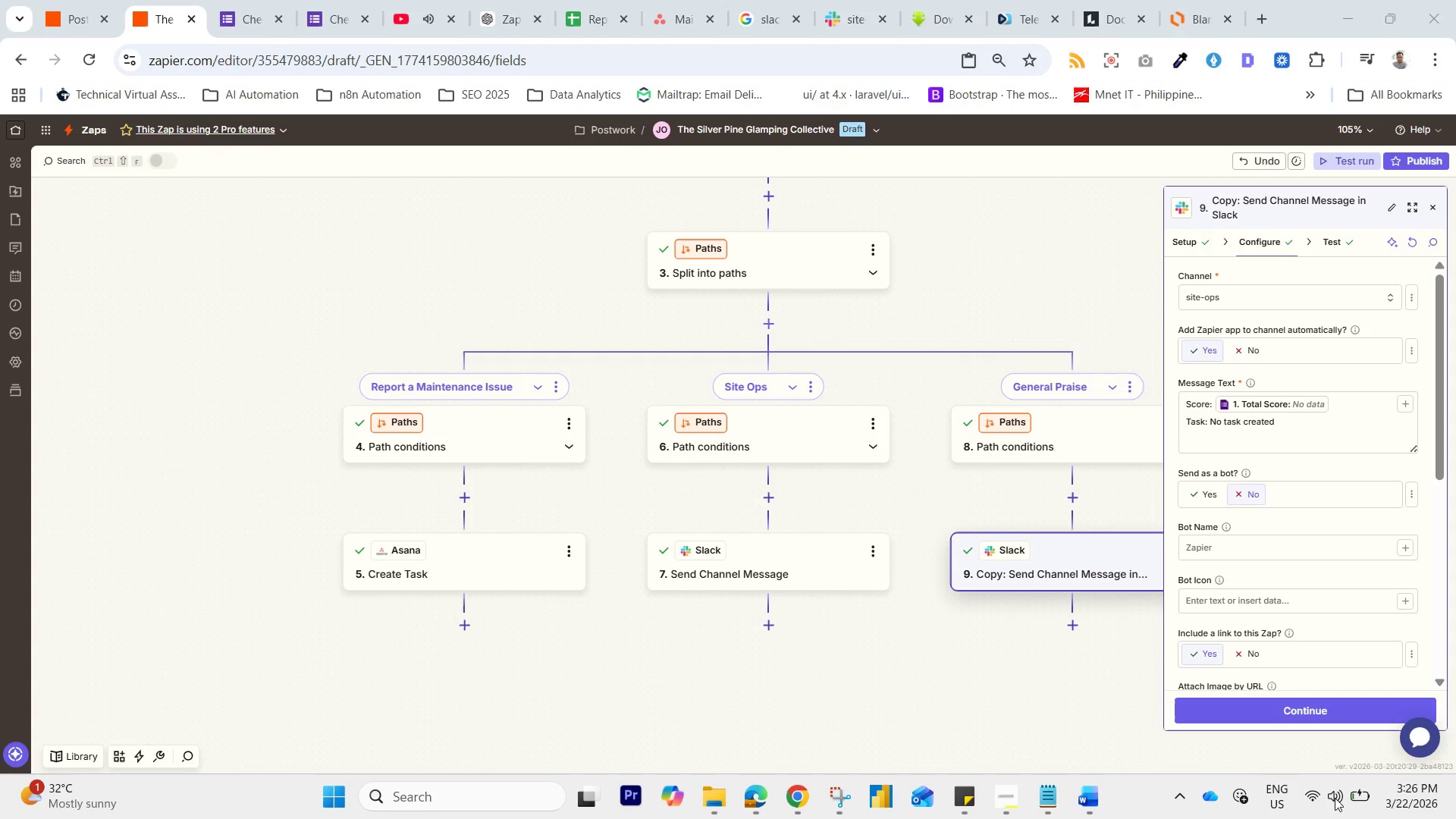 
wait(147.34)
 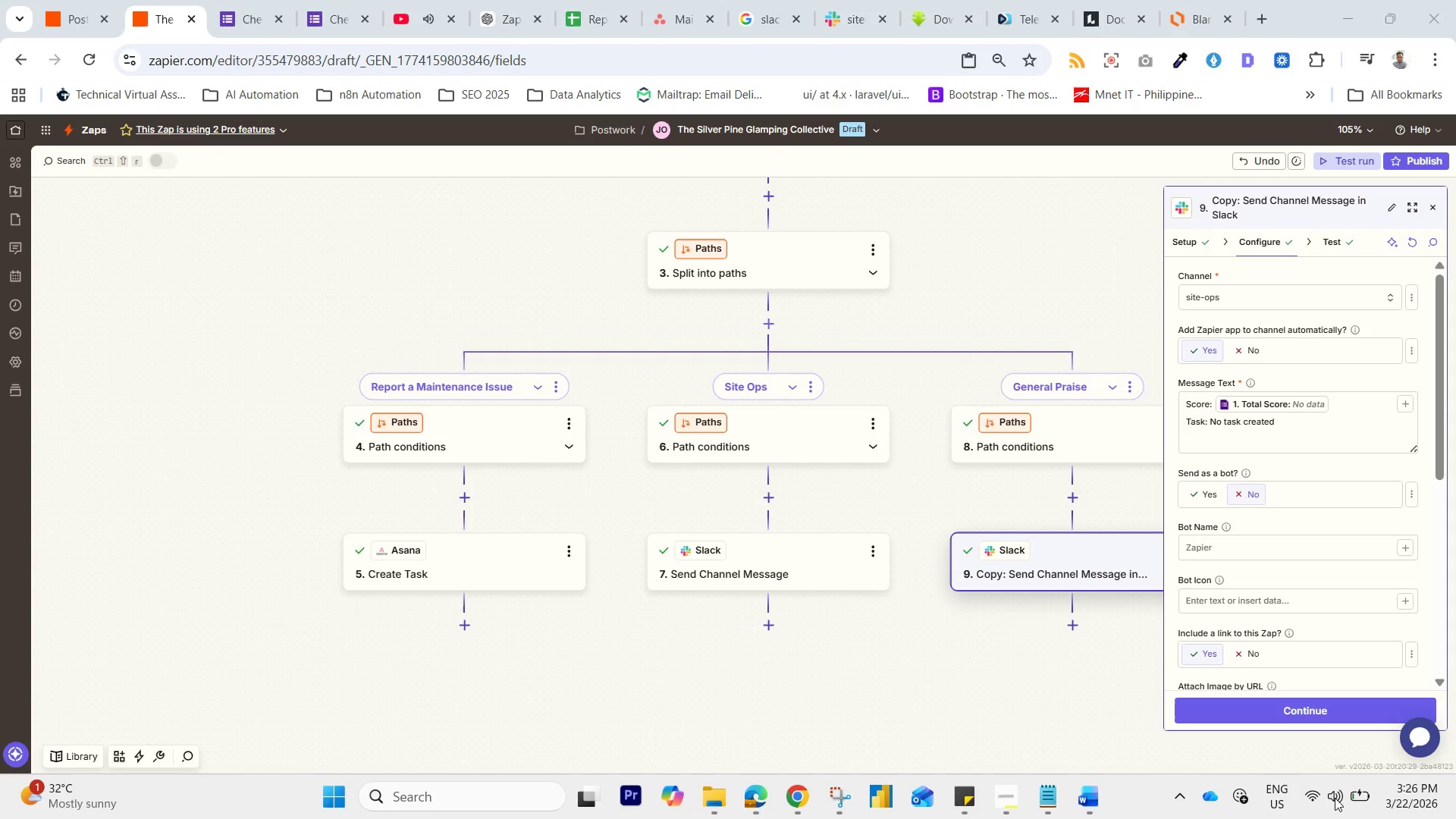 
left_click([1335, 798])
 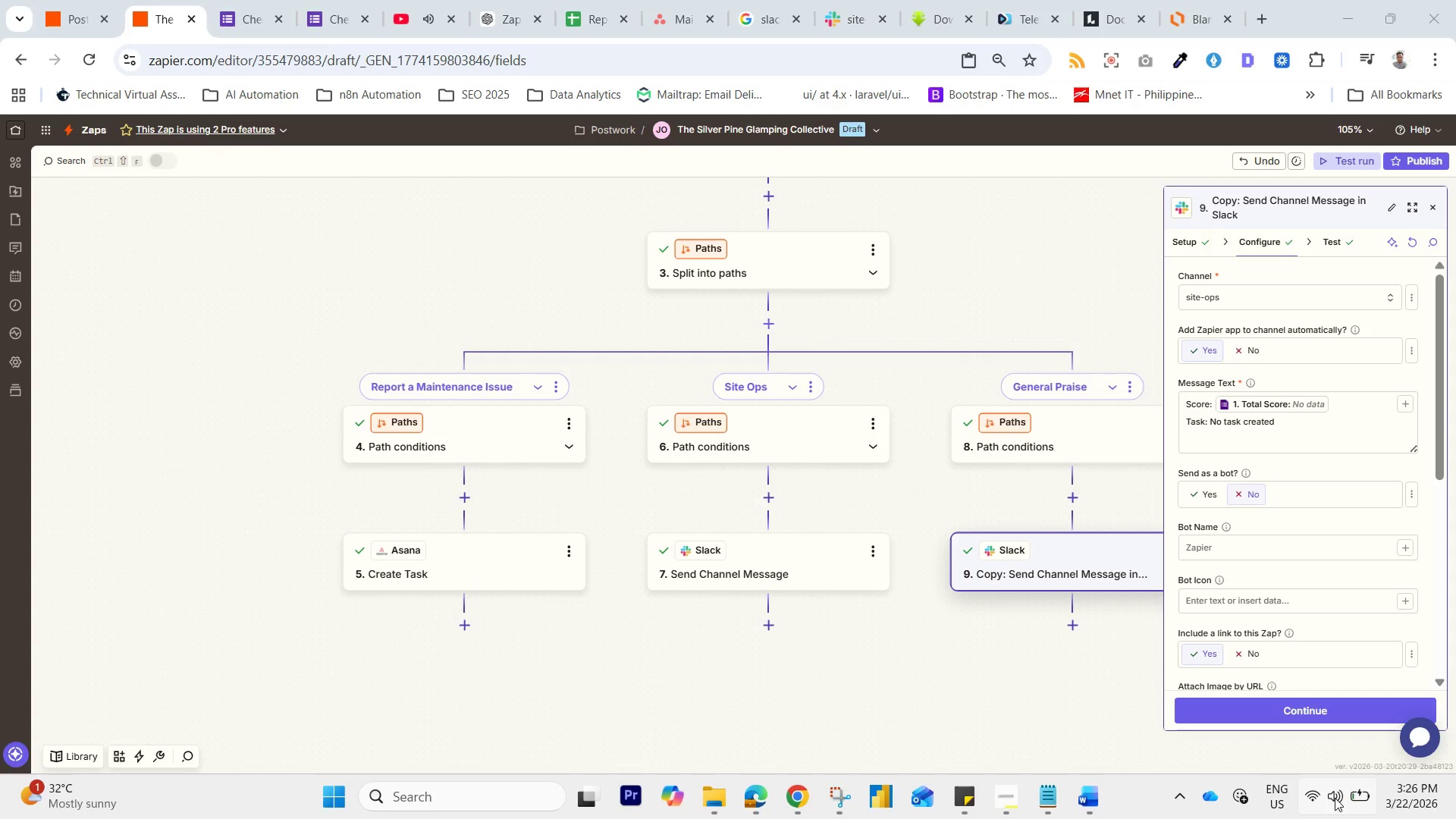 
scroll: coordinate [1333, 796], scroll_direction: down, amount: 10.0
 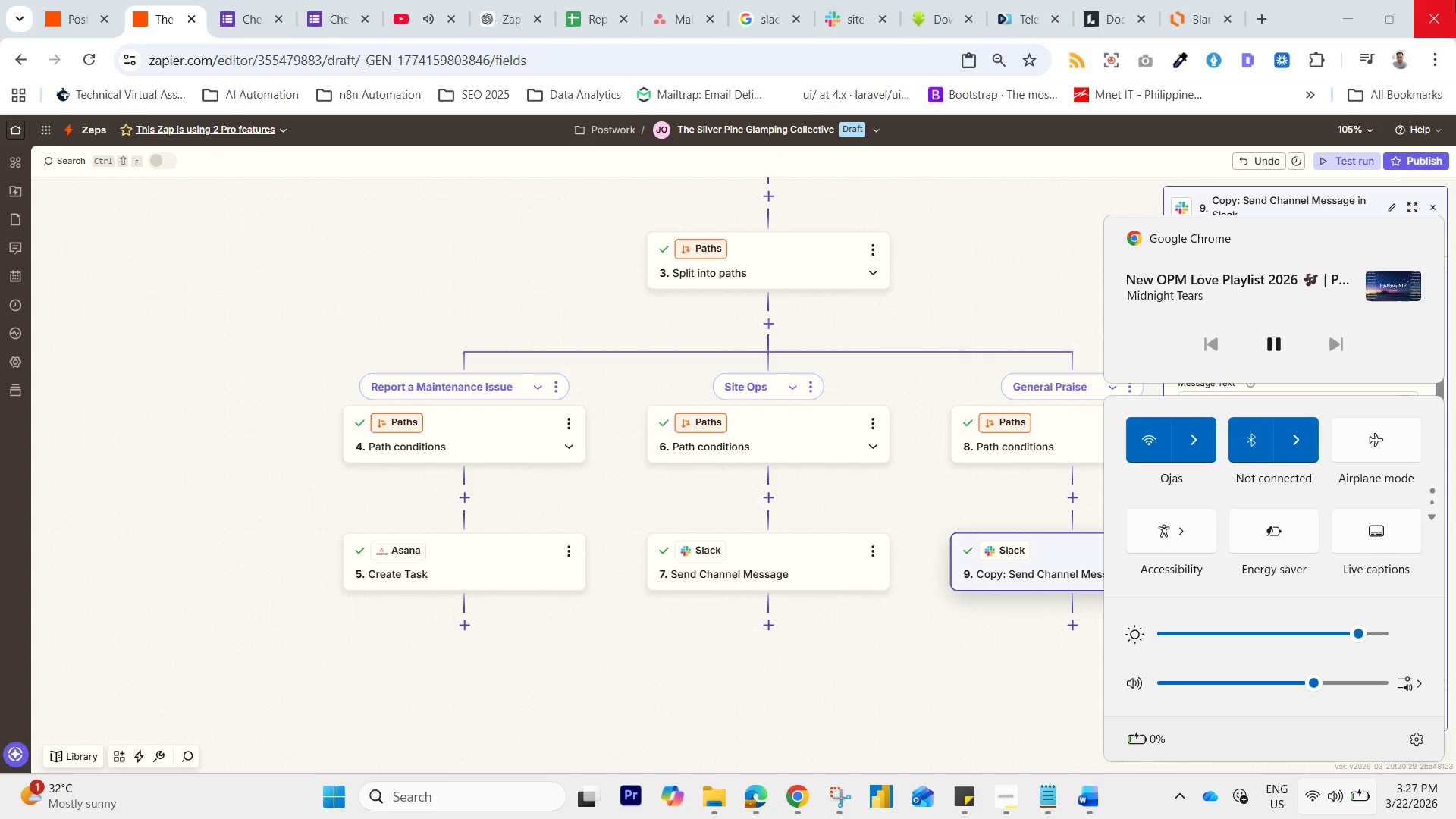 
wait(46.54)
 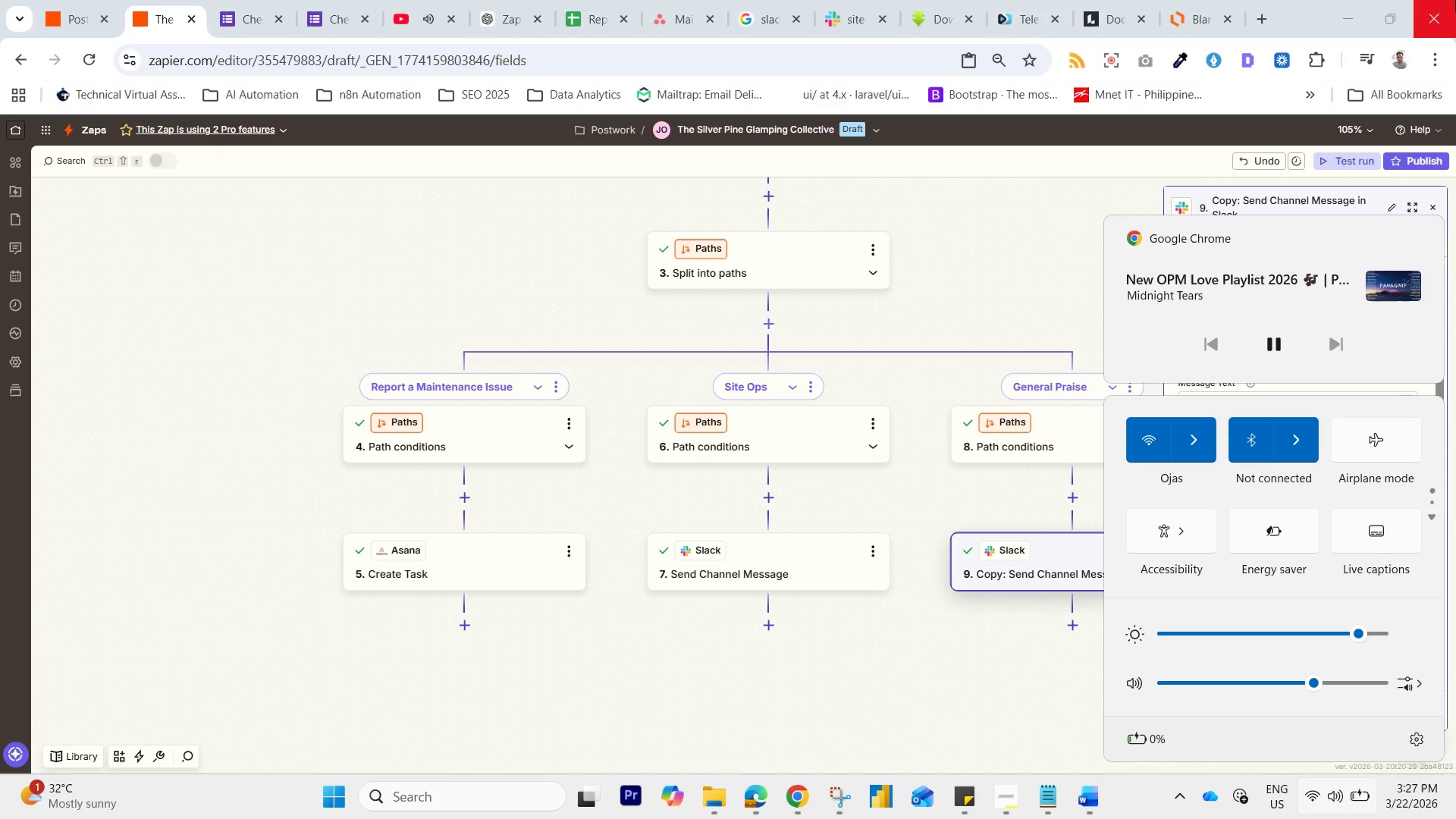 
scroll: coordinate [1113, 190], scroll_direction: down, amount: 1.0
 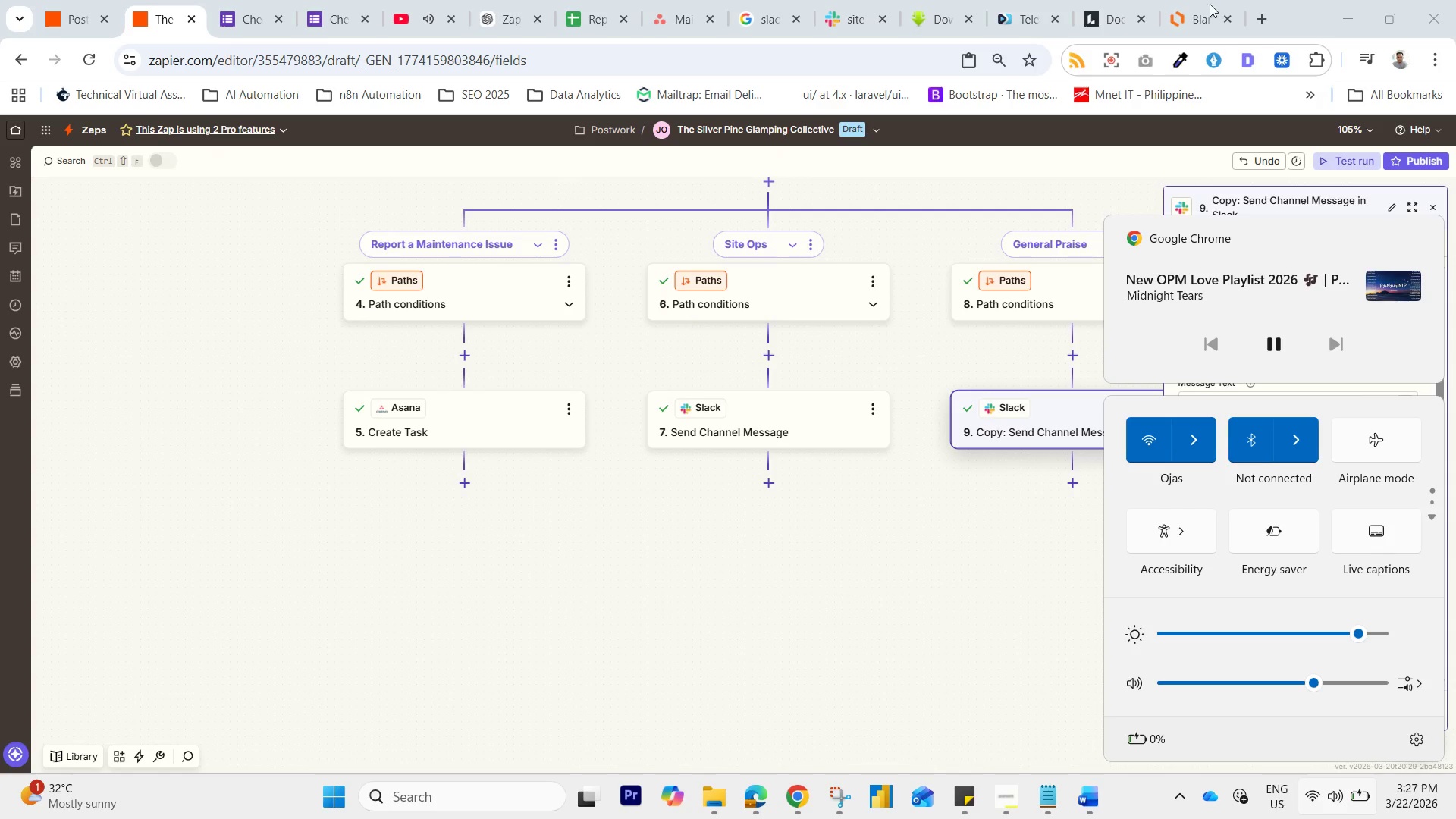 
left_click_drag(start_coordinate=[743, 655], to_coordinate=[747, 655])
 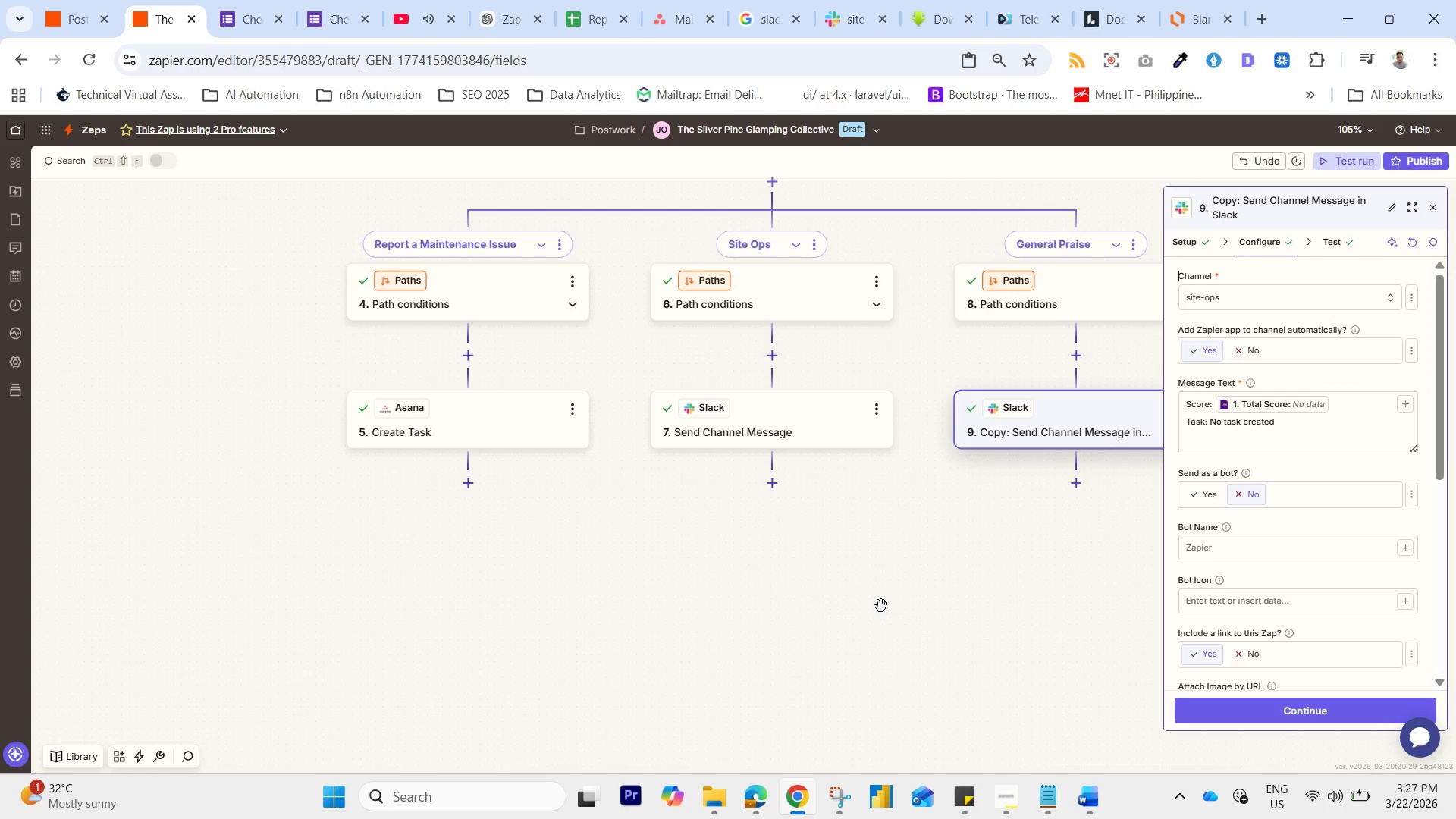 
left_click_drag(start_coordinate=[881, 605], to_coordinate=[763, 763])
 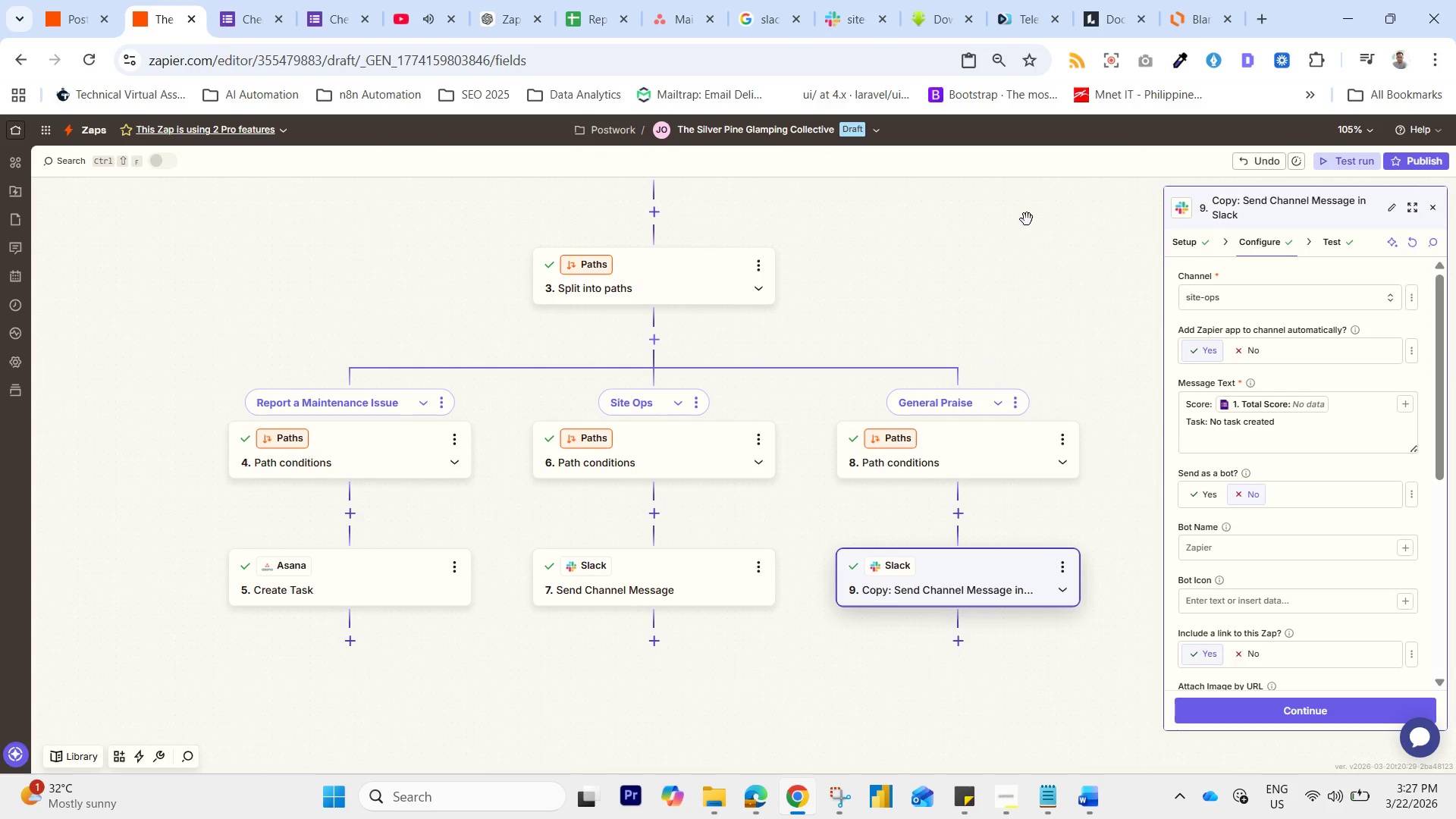 
left_click_drag(start_coordinate=[1020, 220], to_coordinate=[940, 408])
 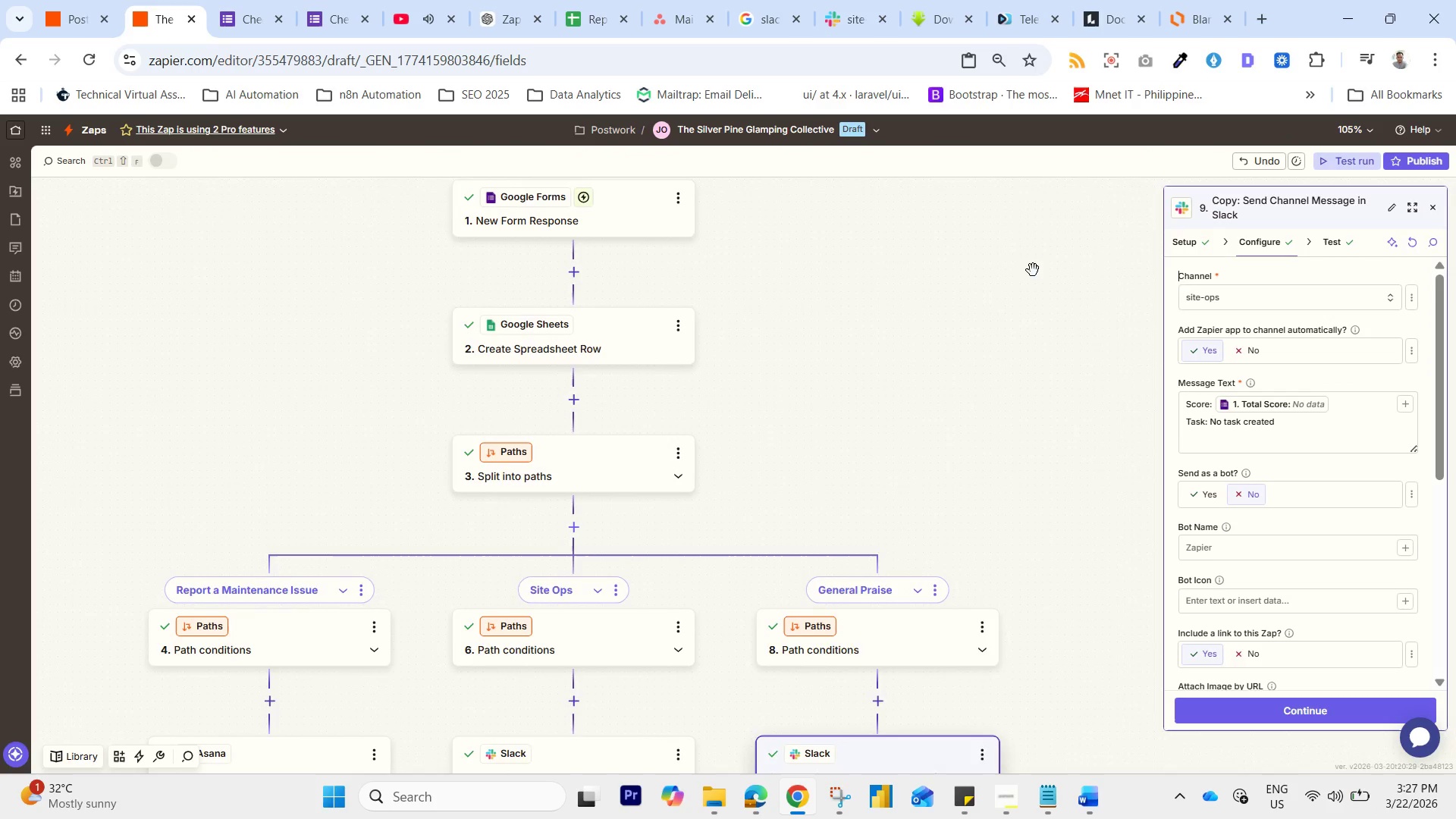 
left_click_drag(start_coordinate=[1028, 278], to_coordinate=[994, 337])
 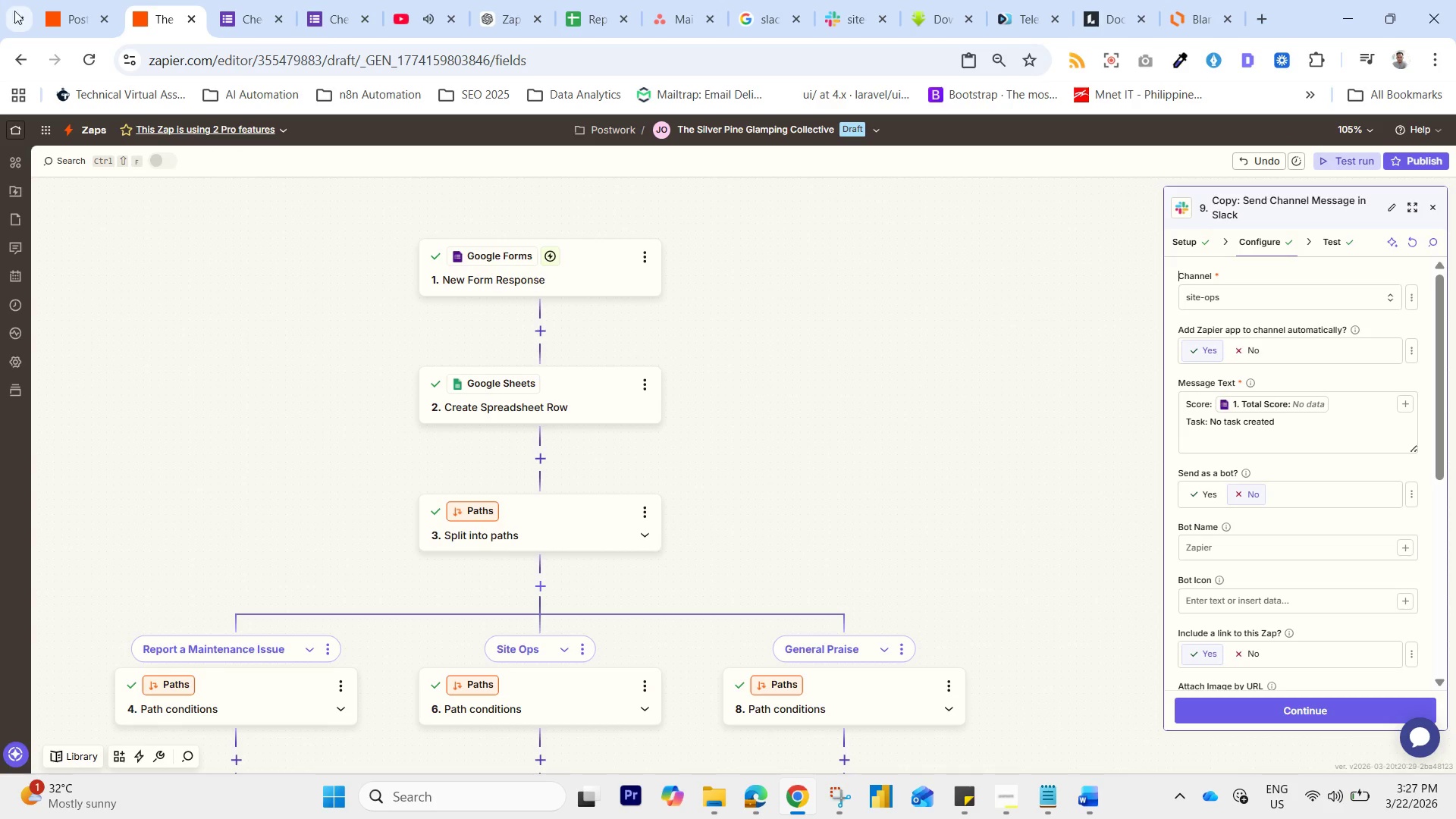 
left_click([87, 0])
 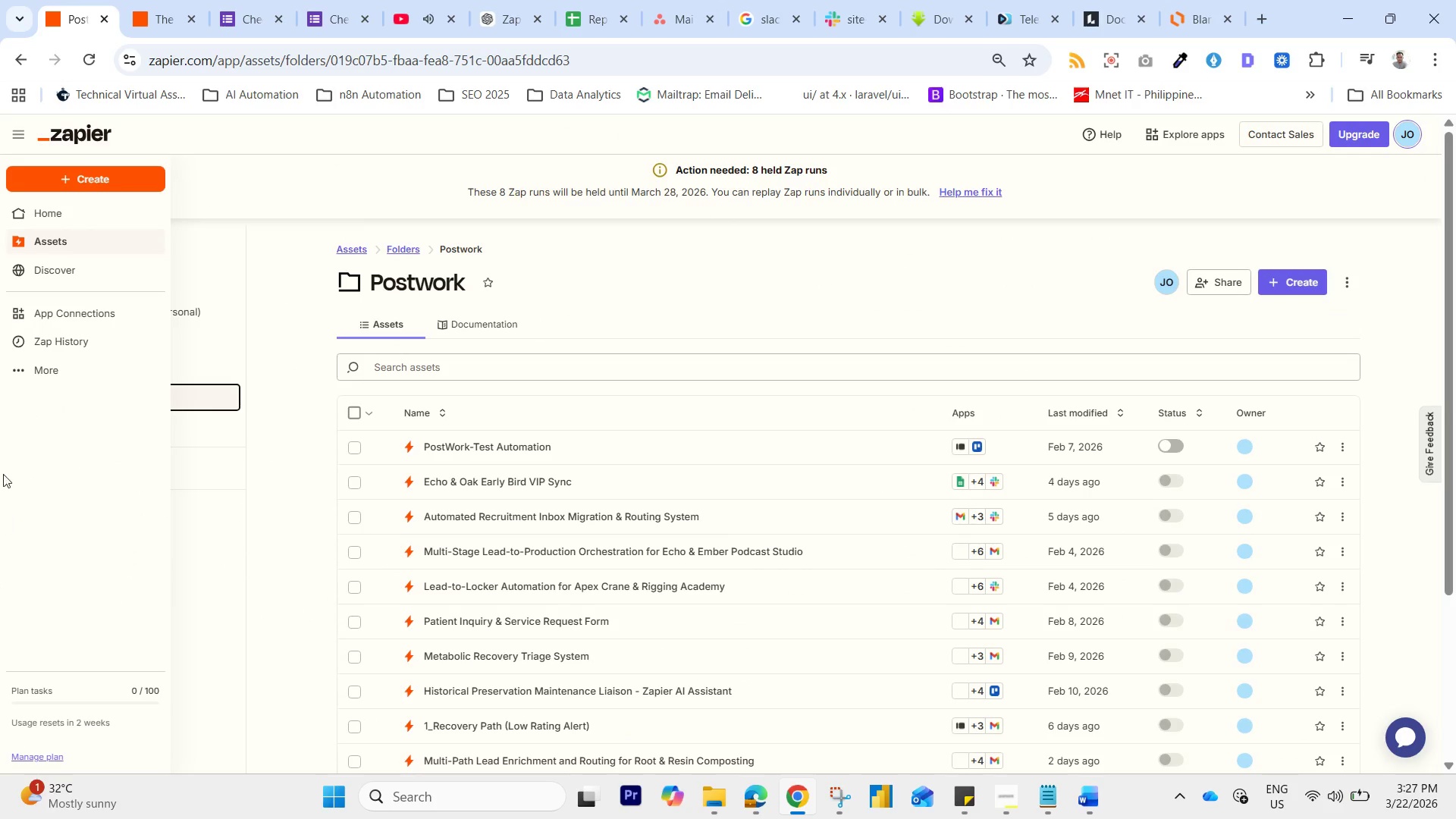 
left_click([165, 6])
 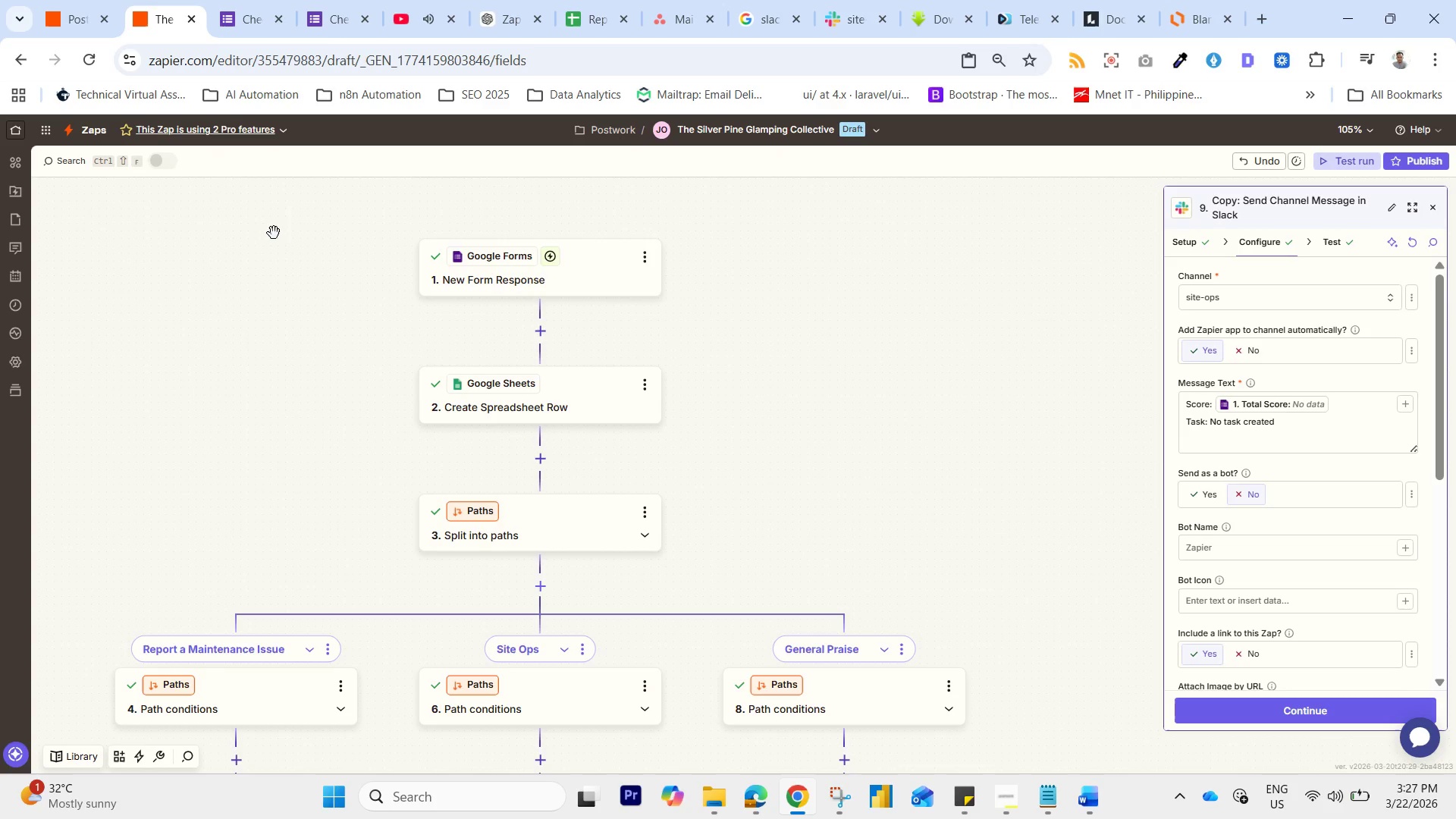 
mouse_move([65, -1])
 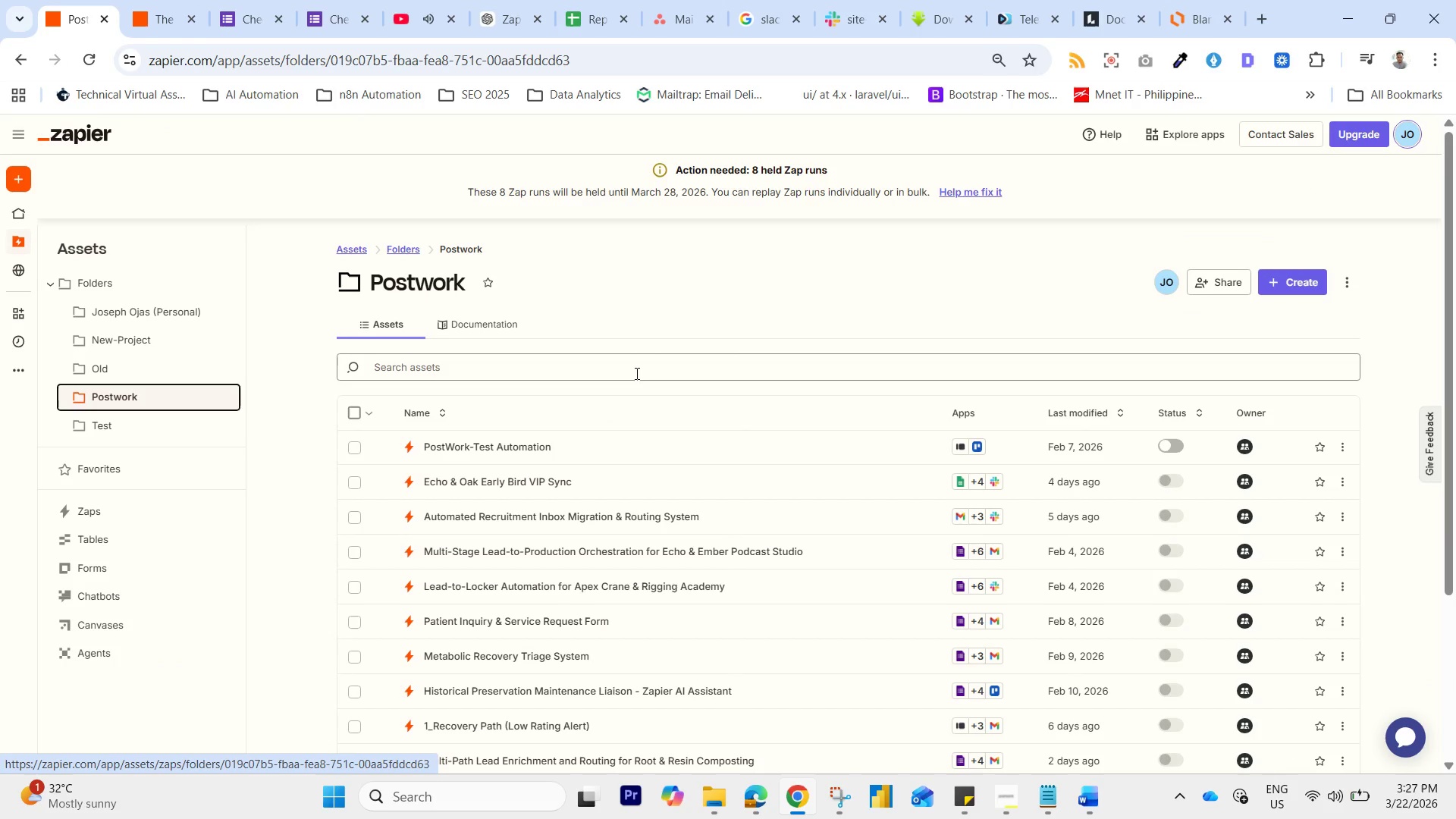 
scroll: coordinate [669, 496], scroll_direction: down, amount: 1.0
 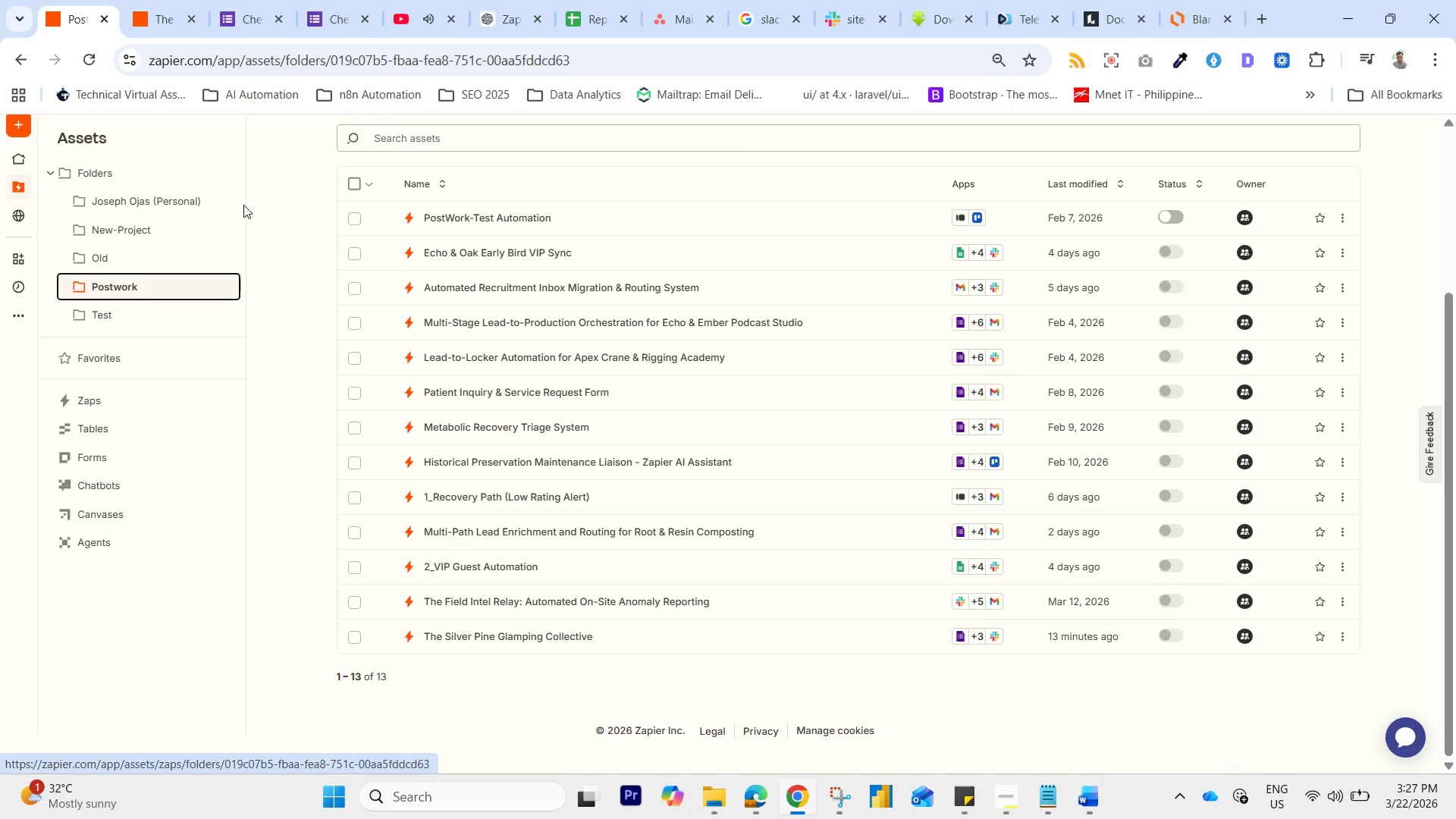 
scroll: coordinate [18, 155], scroll_direction: up, amount: 1.0
 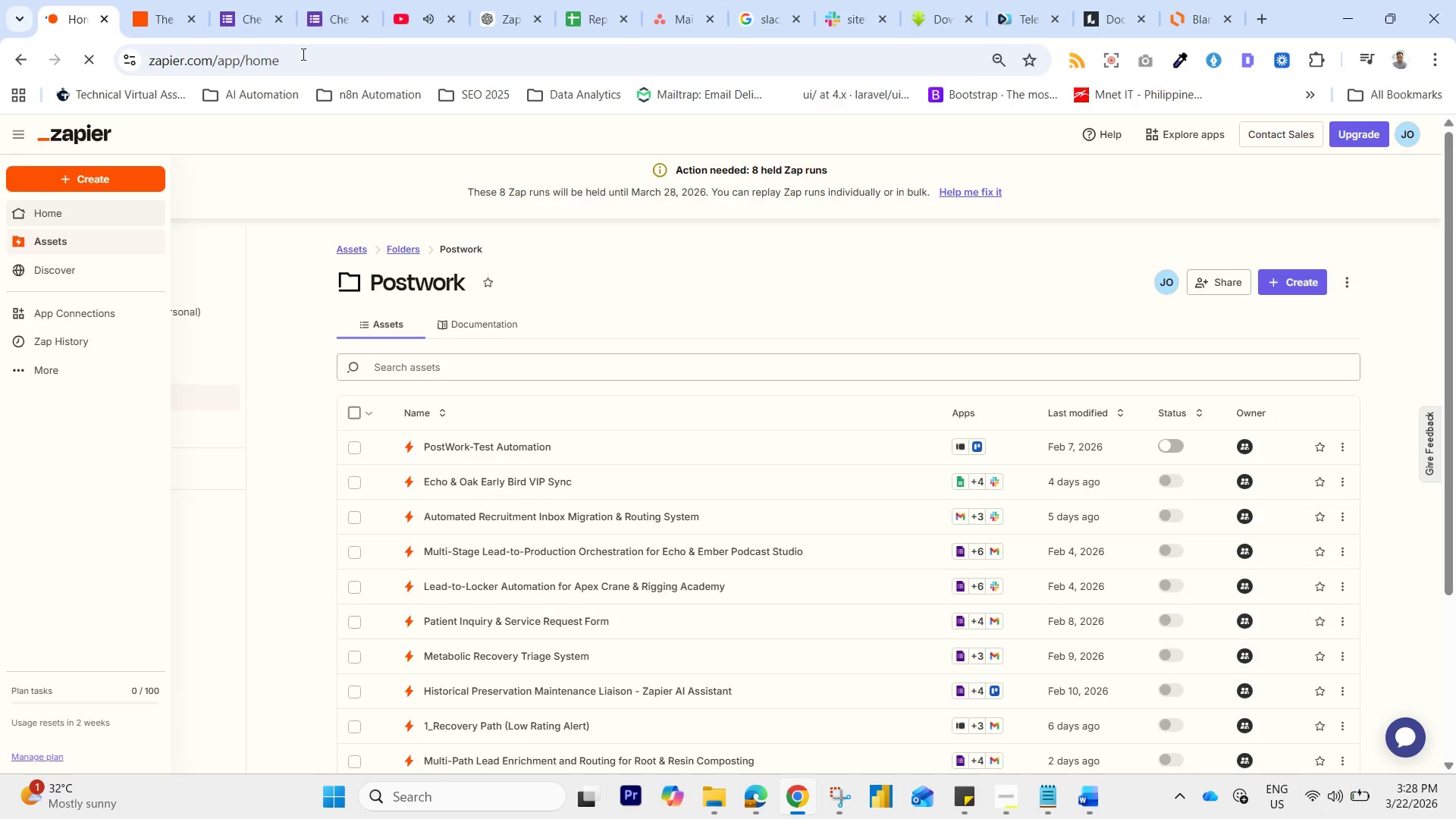 
wait(6.53)
 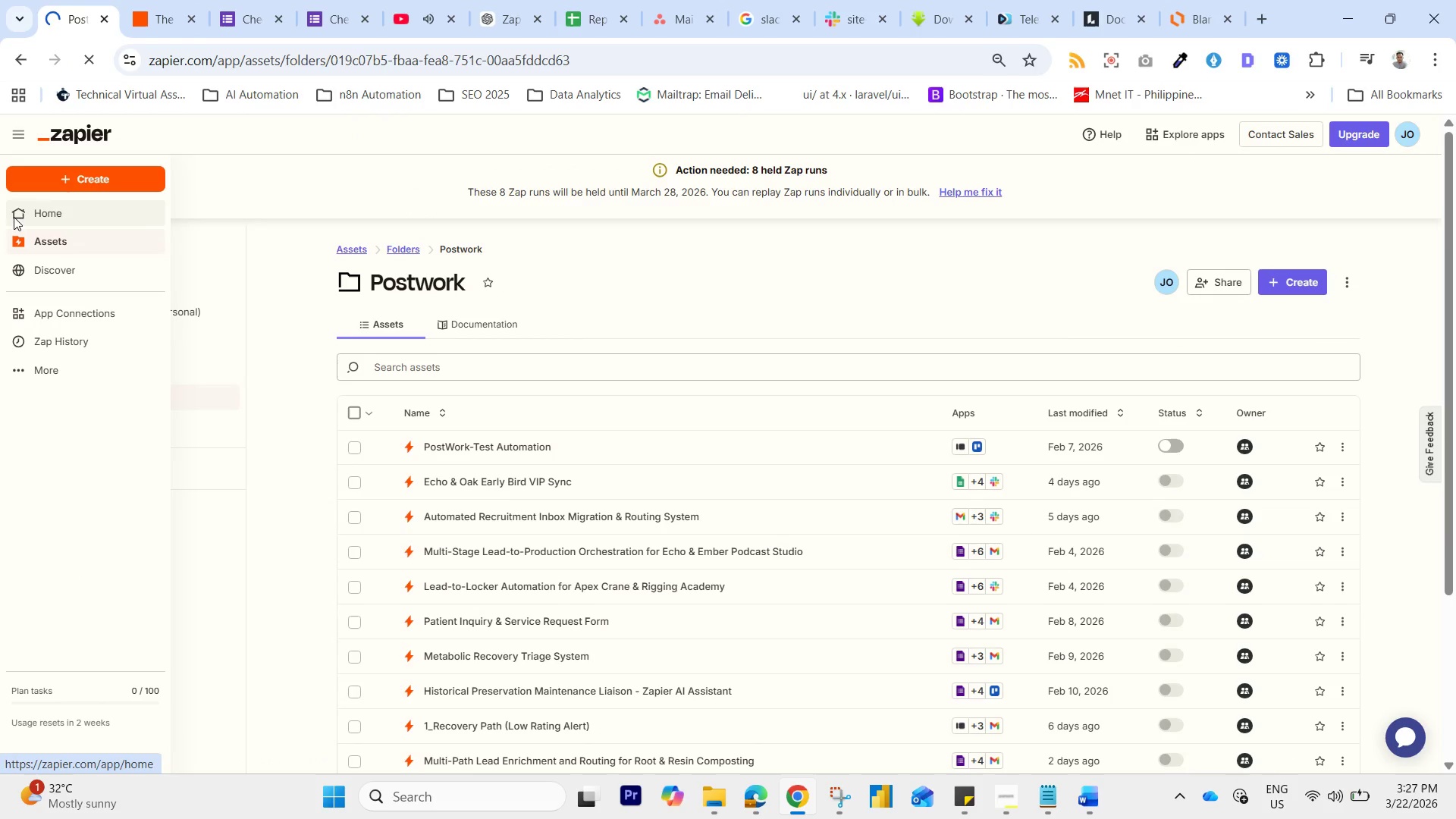 
left_click([271, 4])
 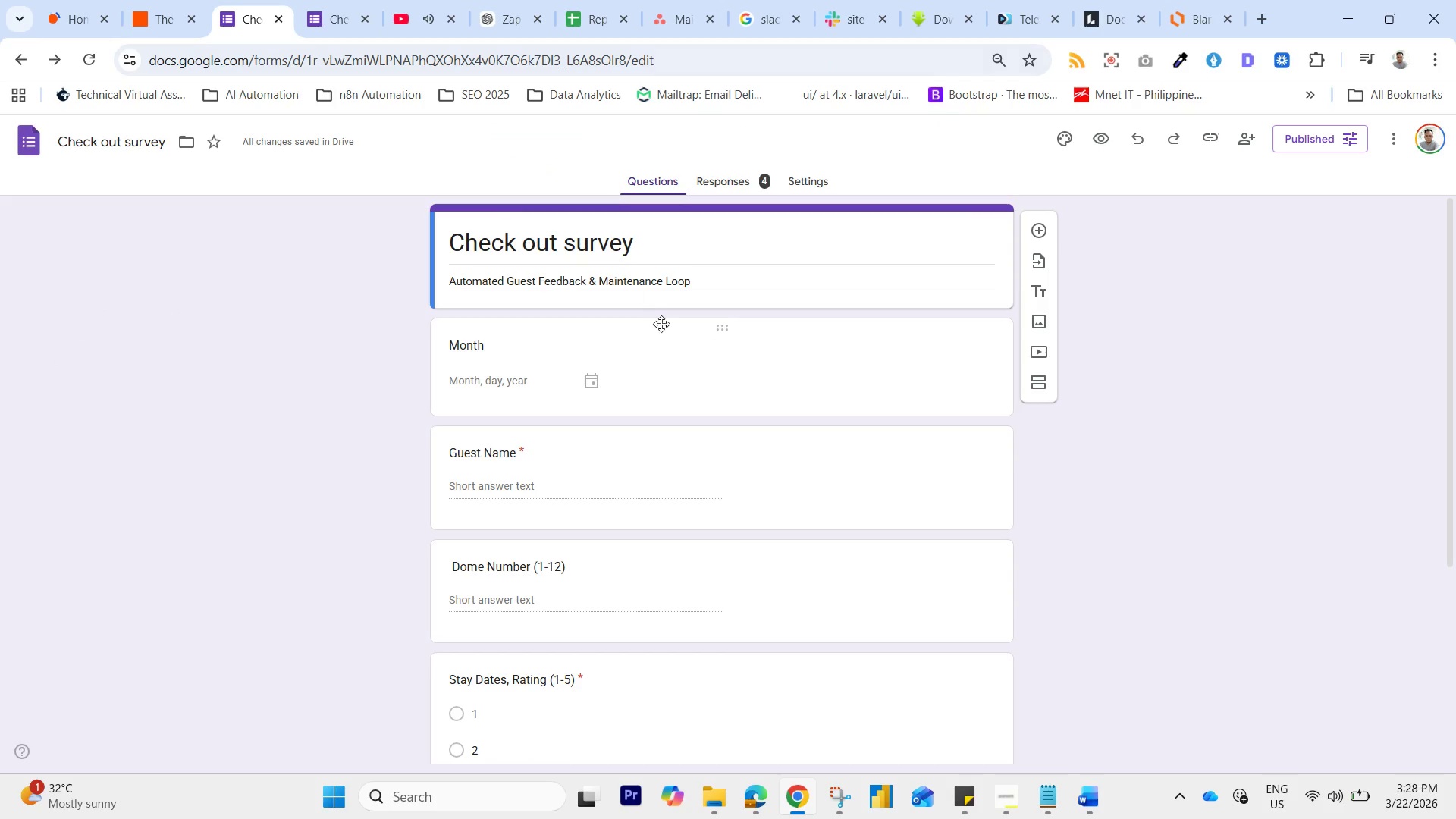 
left_click([831, 387])
 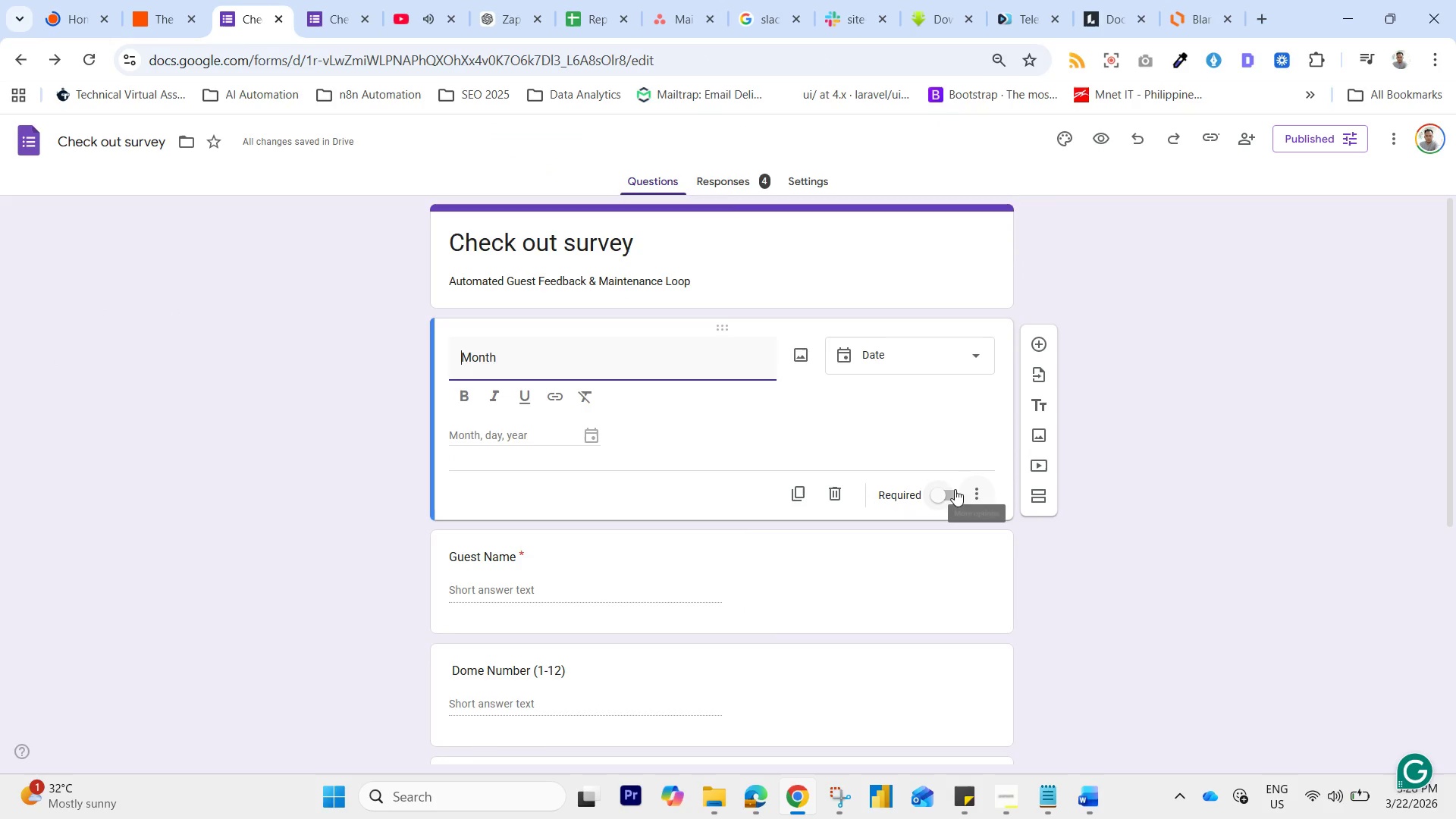 
left_click([946, 493])
 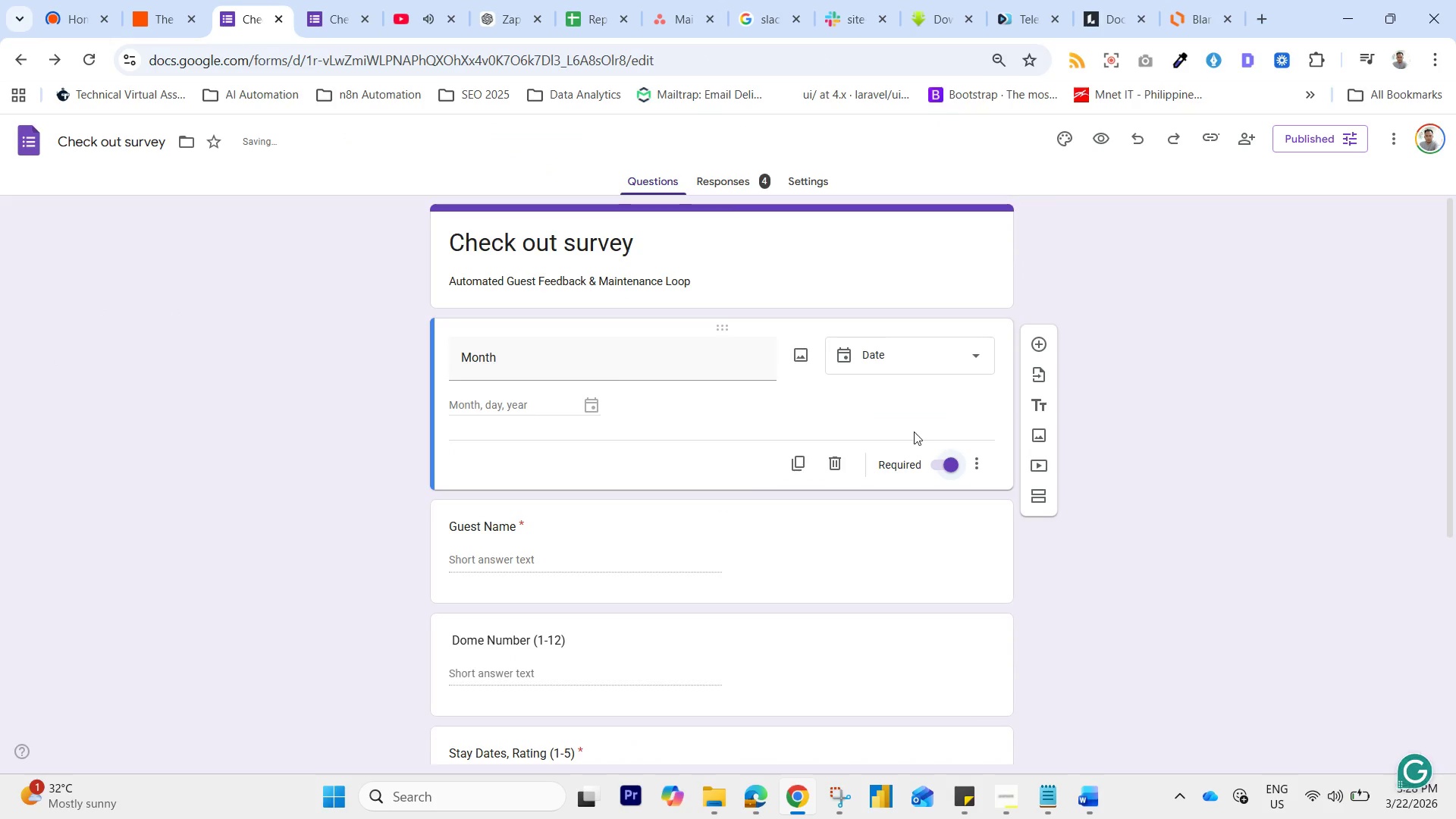 
scroll: coordinate [876, 469], scroll_direction: down, amount: 1.0
 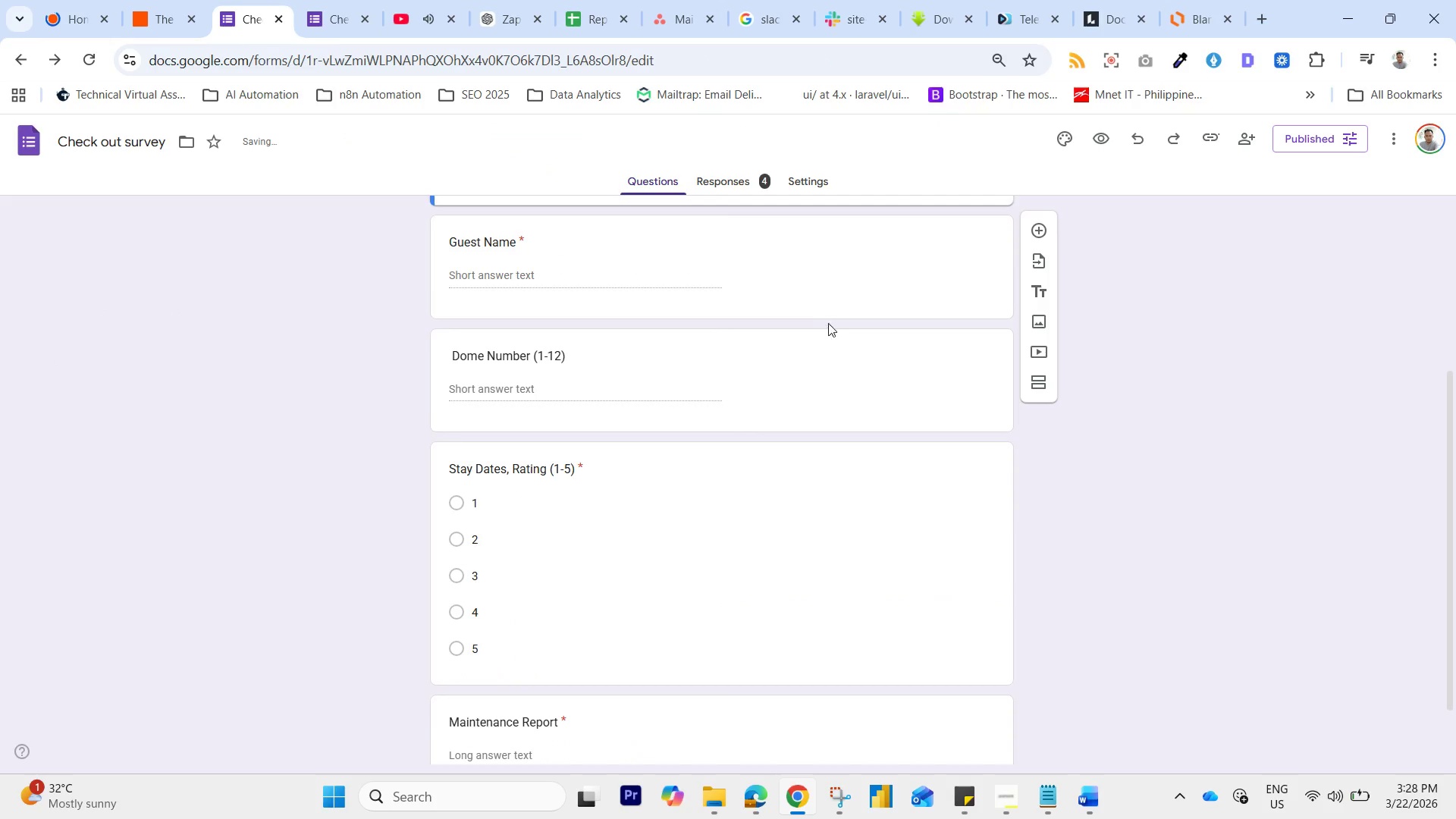 
scroll: coordinate [819, 322], scroll_direction: up, amount: 1.0
 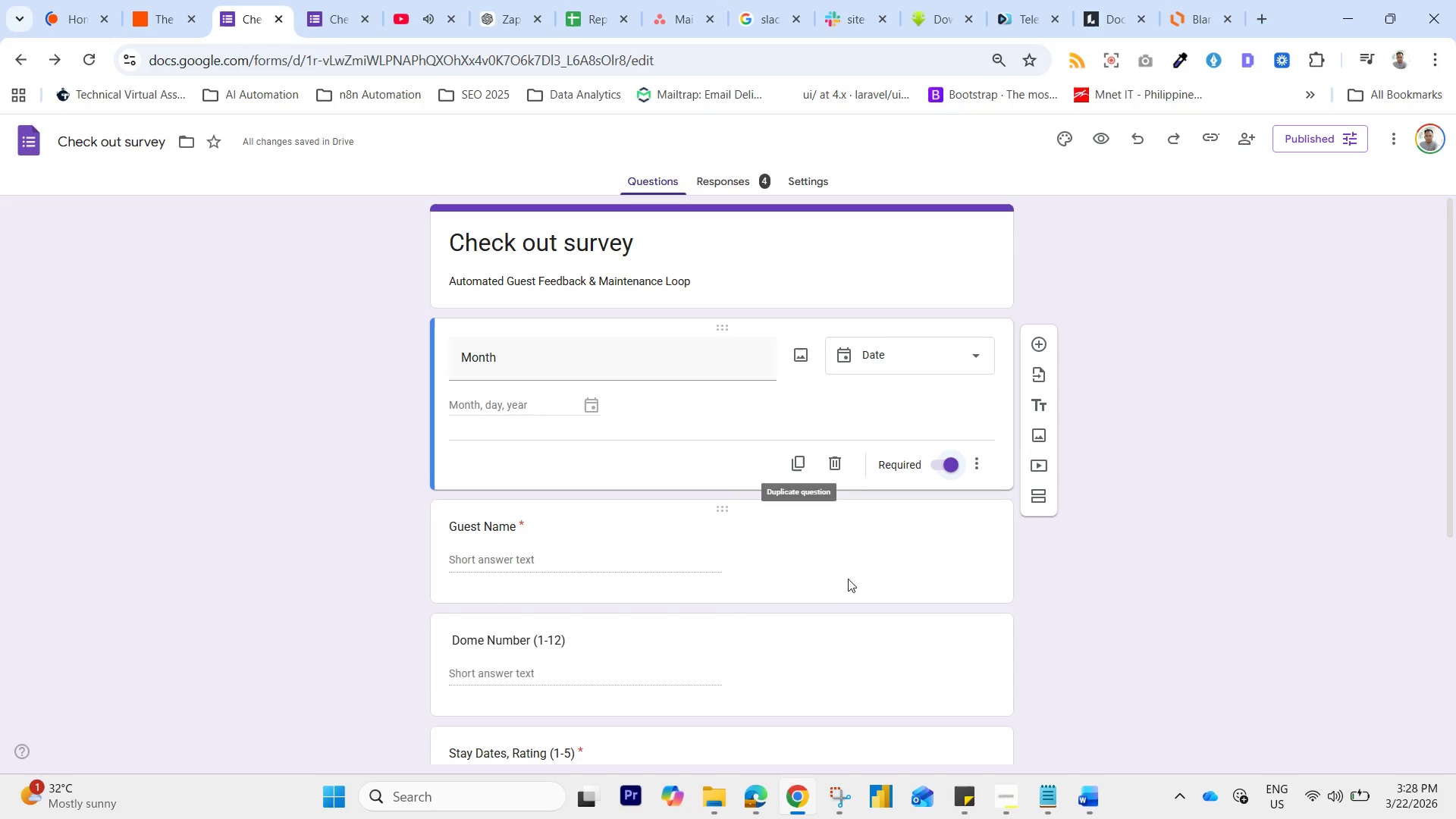 
left_click_drag(start_coordinate=[858, 556], to_coordinate=[853, 560])
 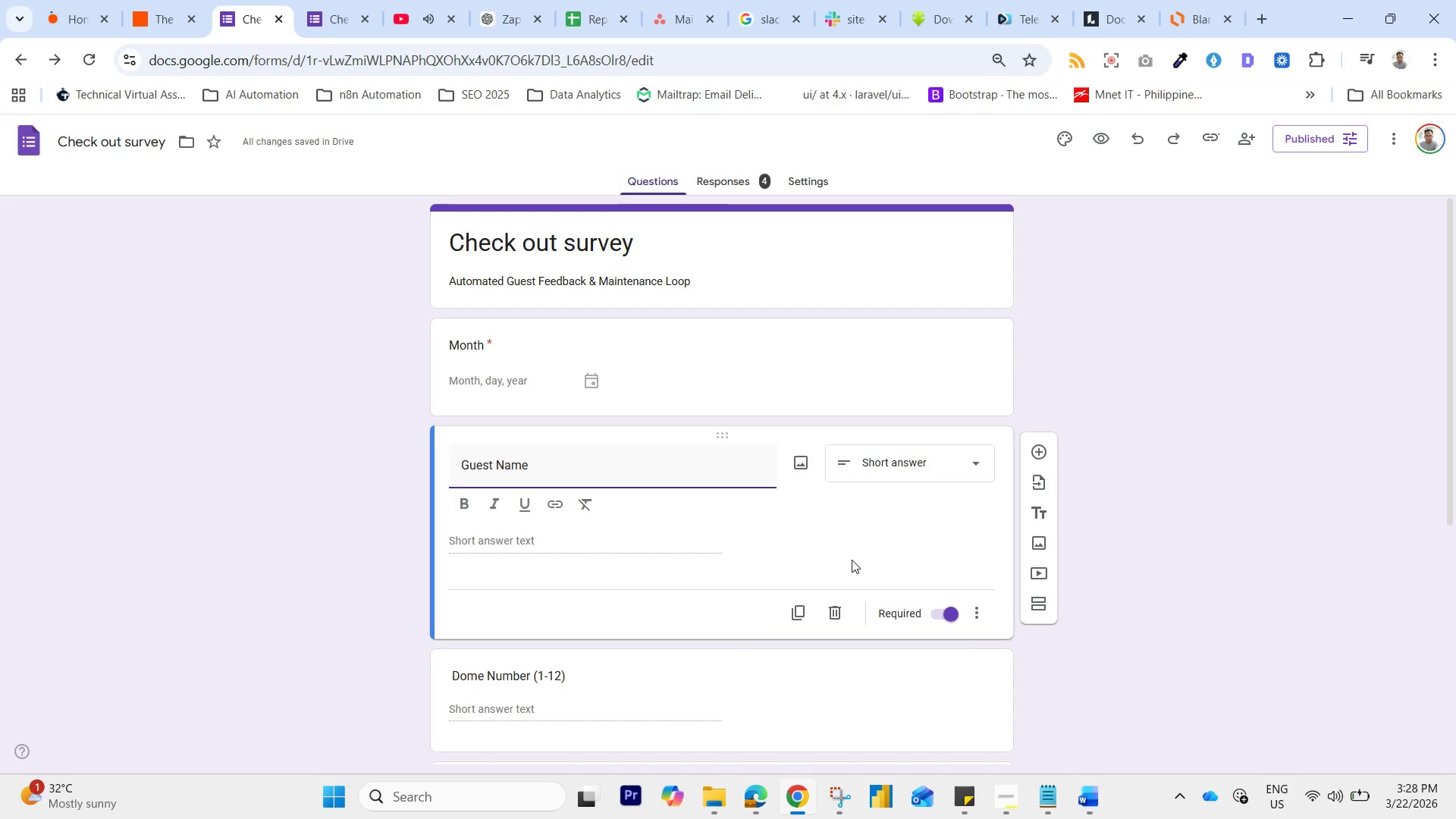 
scroll: coordinate [852, 559], scroll_direction: down, amount: 1.0
 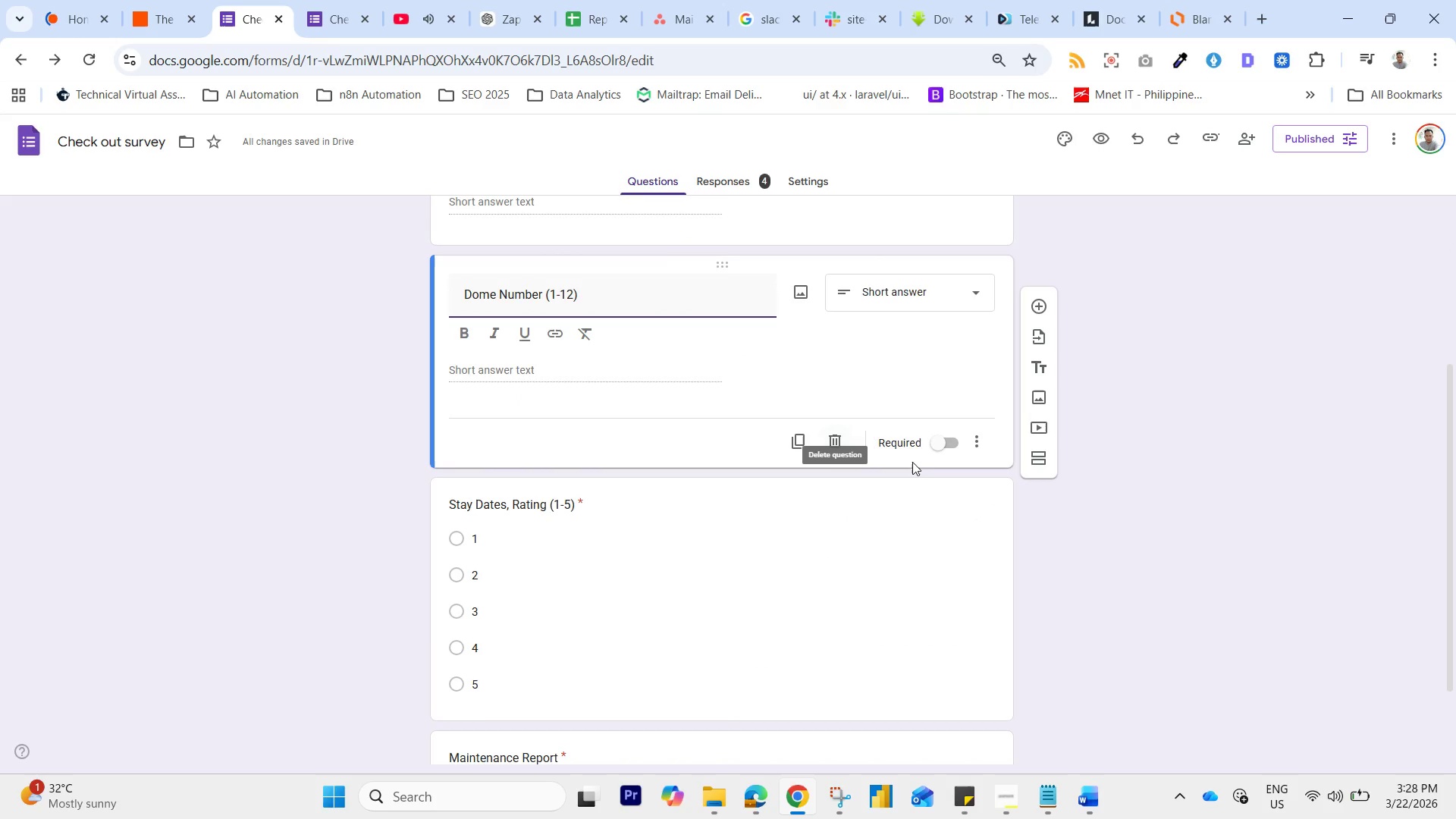 
left_click([954, 442])
 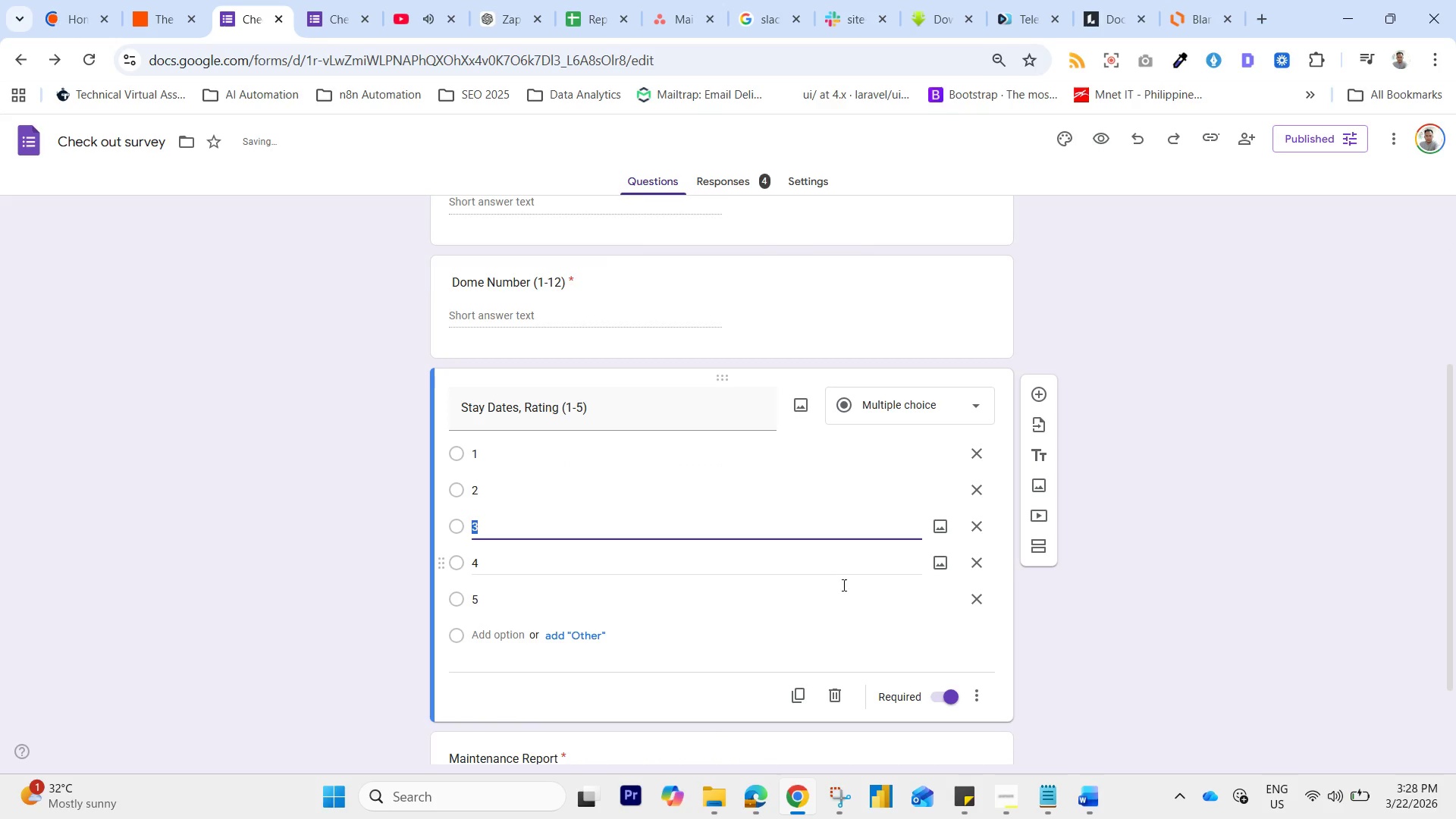 
scroll: coordinate [871, 635], scroll_direction: down, amount: 2.0
 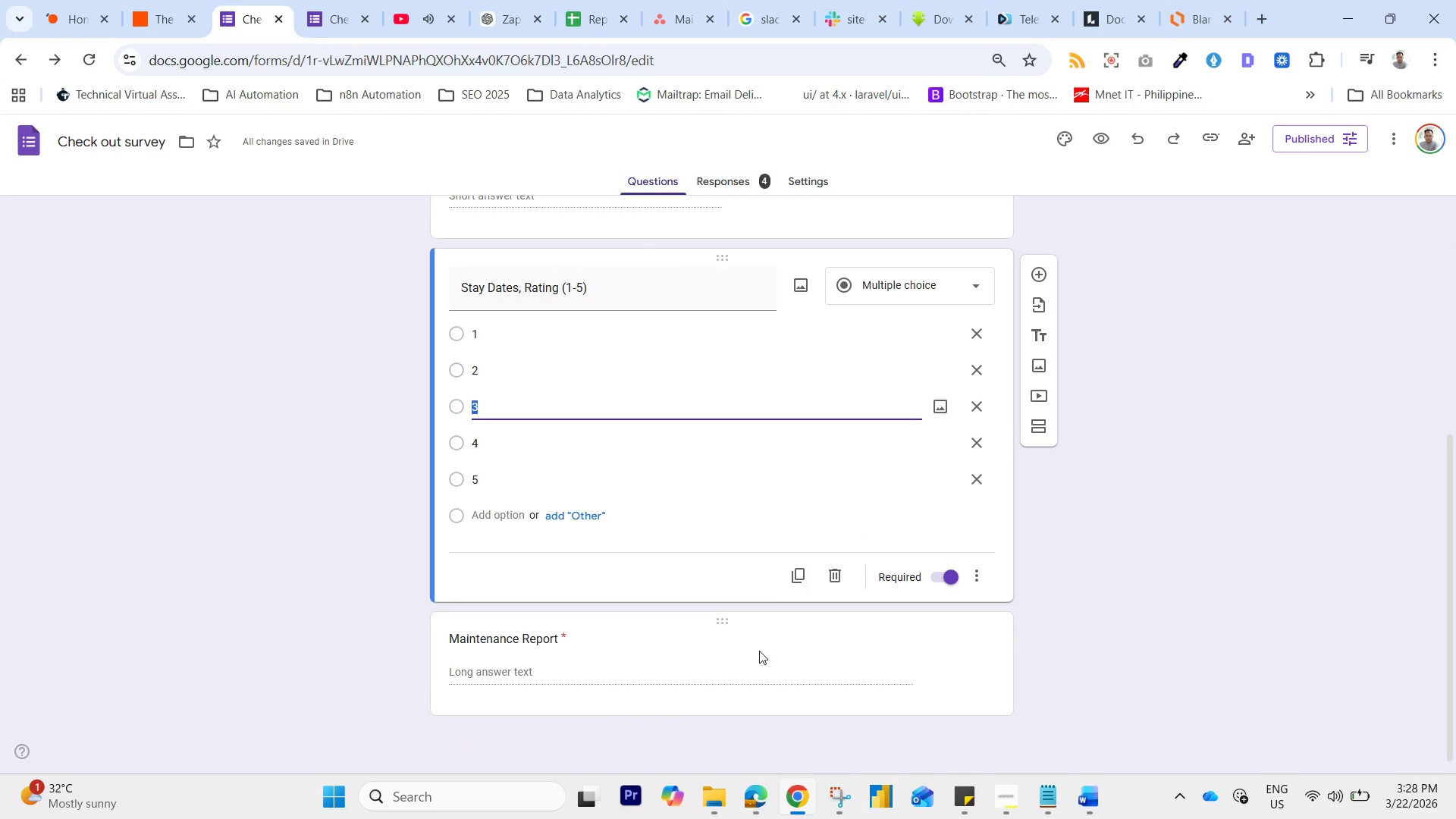 
left_click([754, 652])
 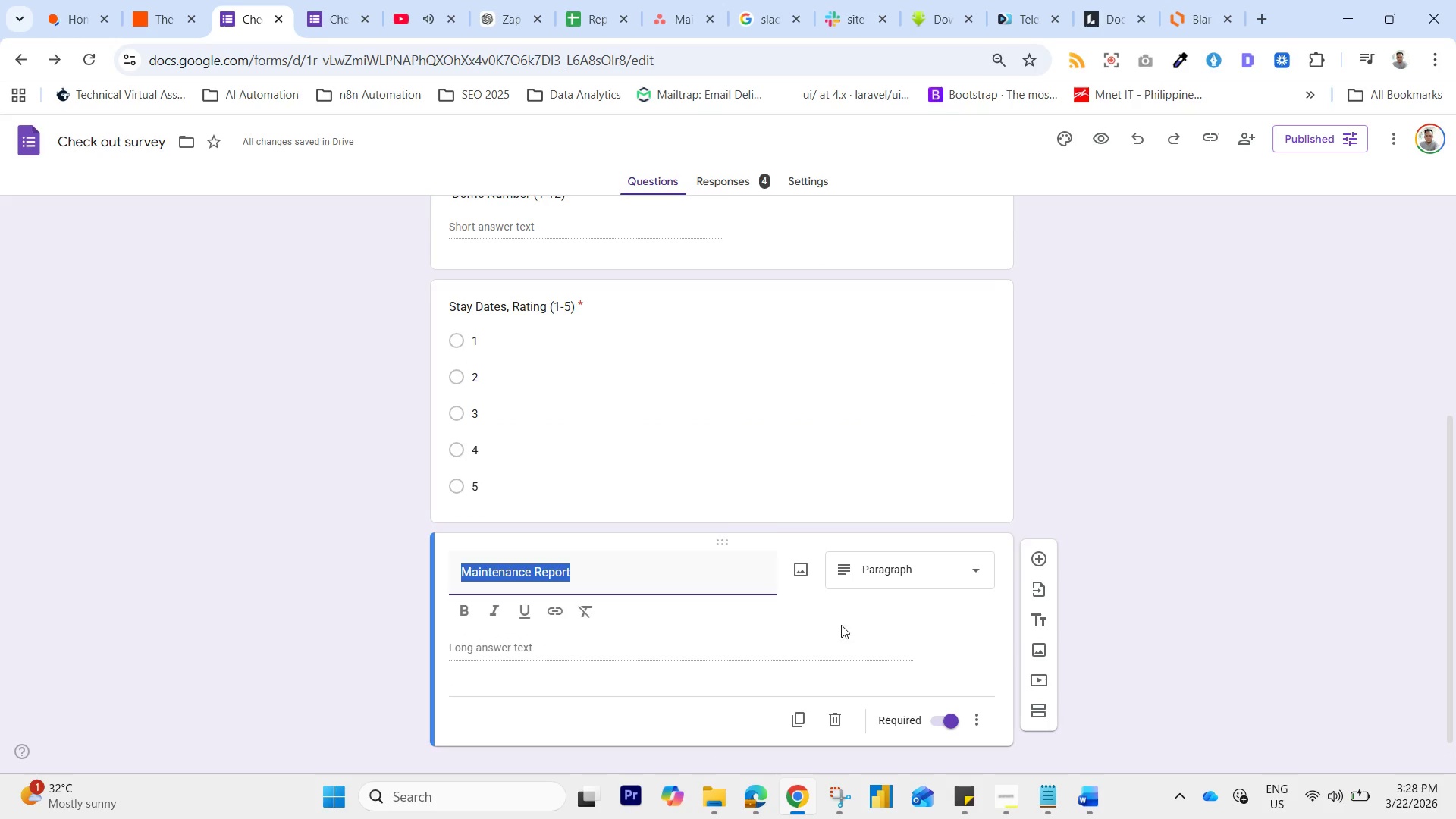 
scroll: coordinate [852, 594], scroll_direction: down, amount: 1.0
 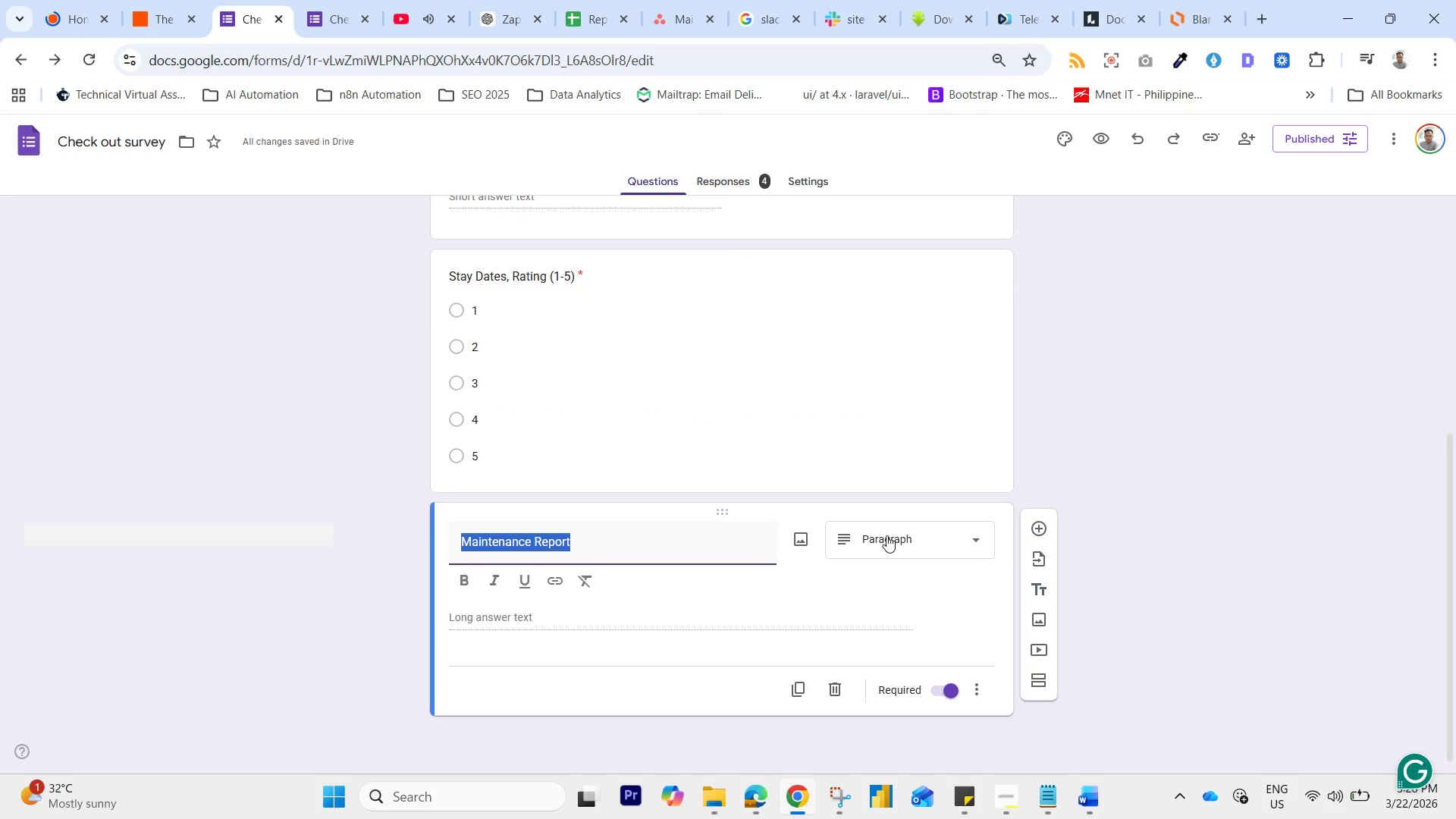 
scroll: coordinate [886, 527], scroll_direction: up, amount: 2.0
 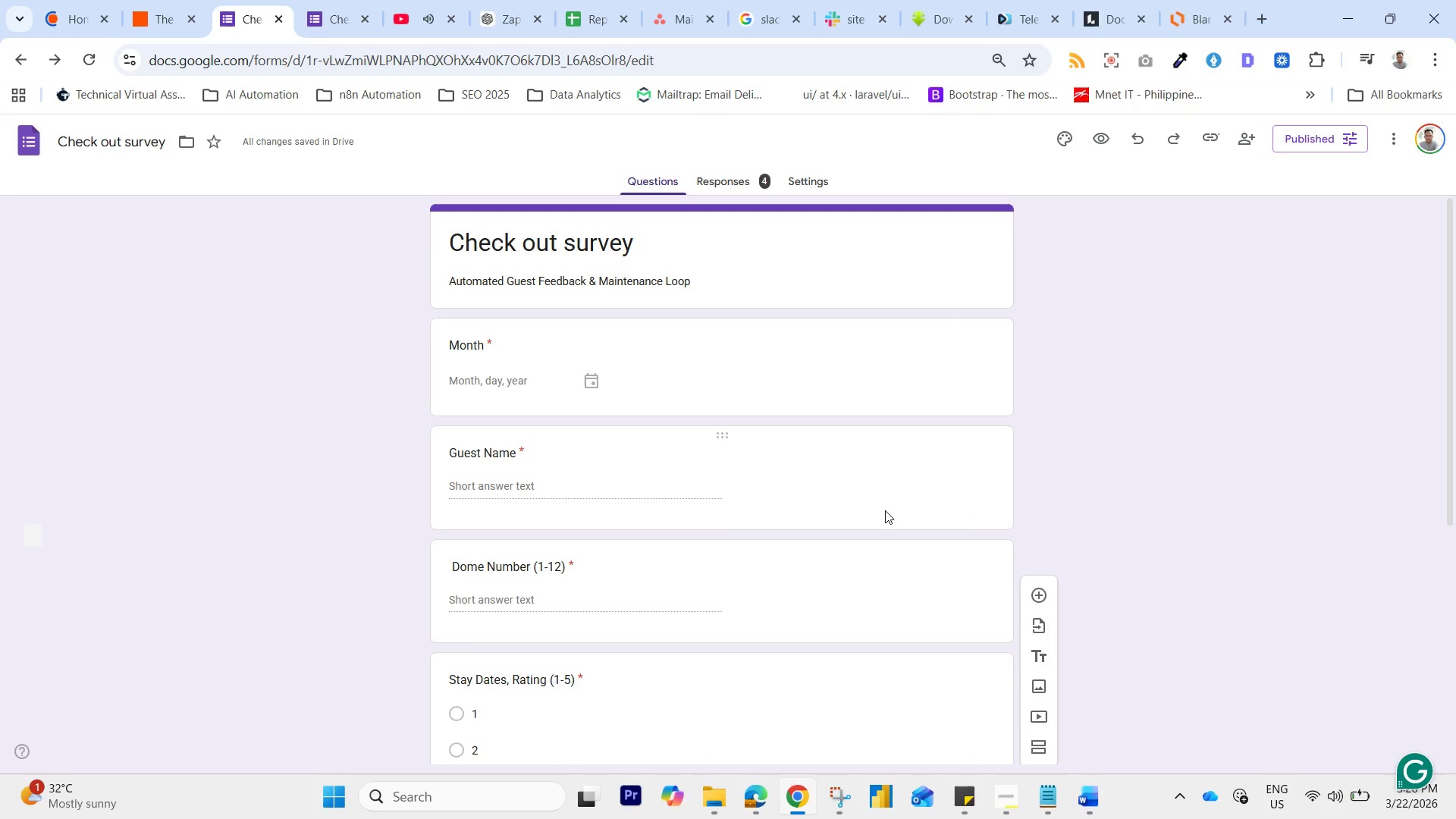 
scroll: coordinate [883, 507], scroll_direction: down, amount: 2.0
 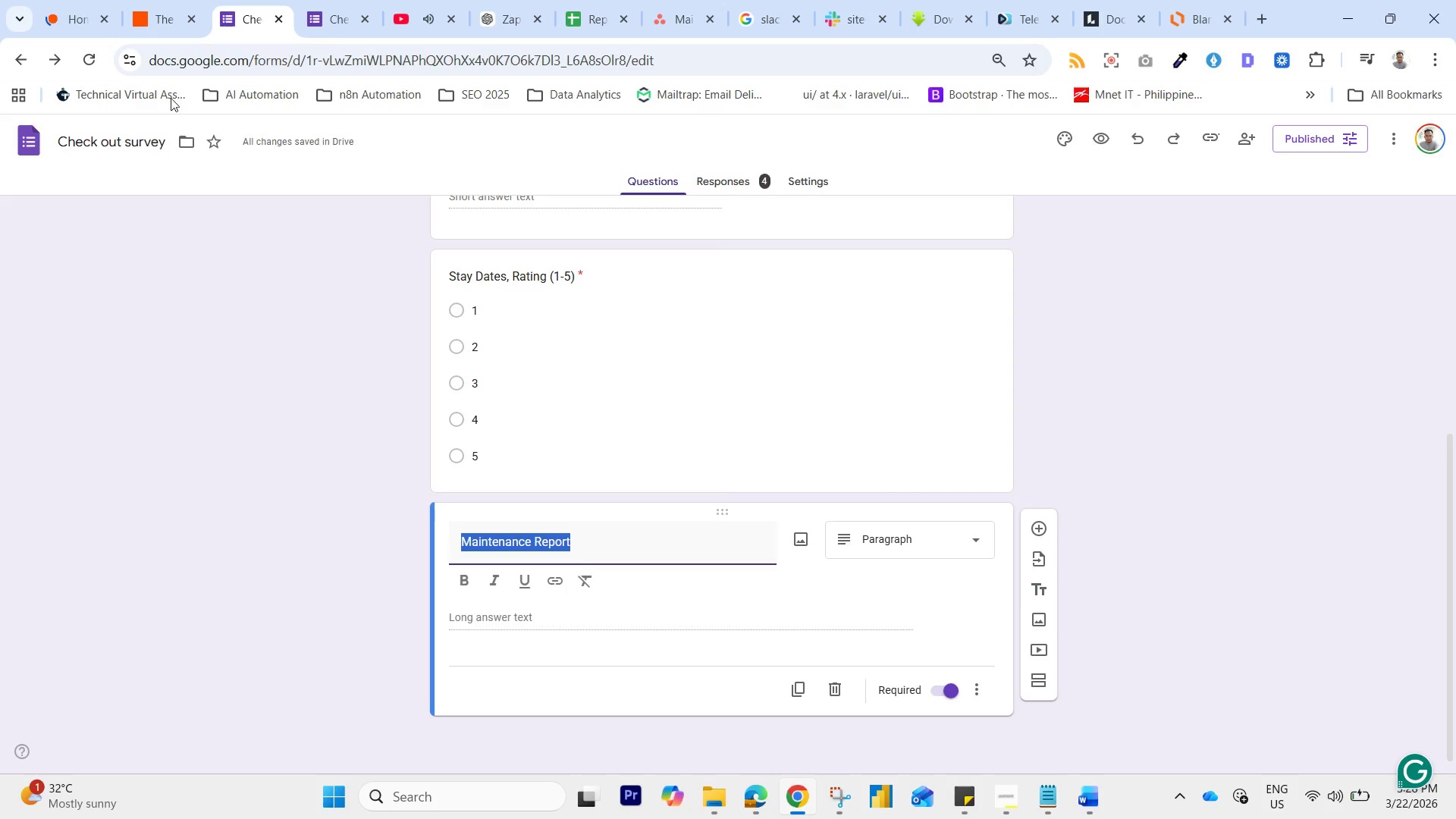 
left_click([68, 0])
 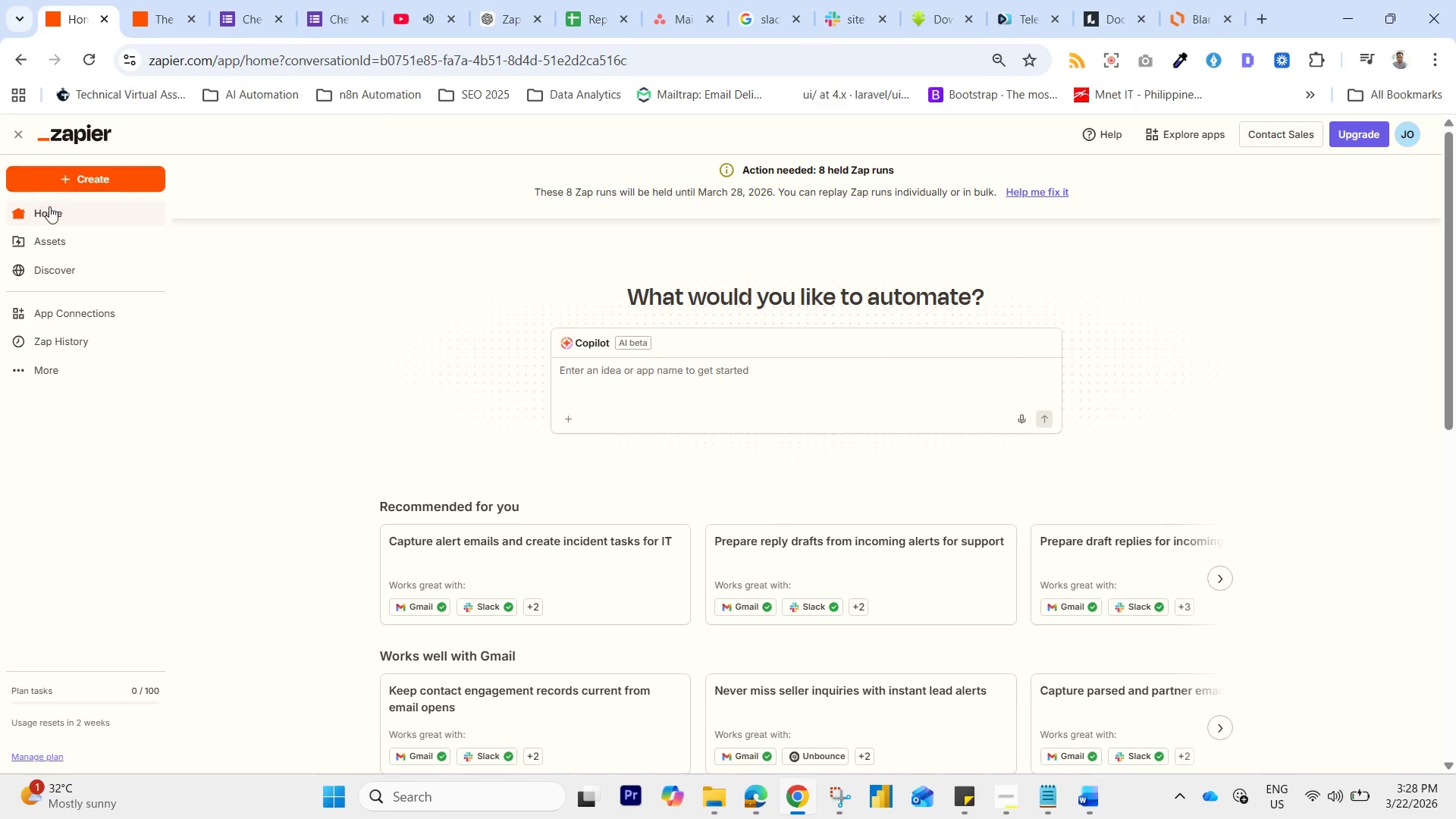 
left_click([36, 236])
 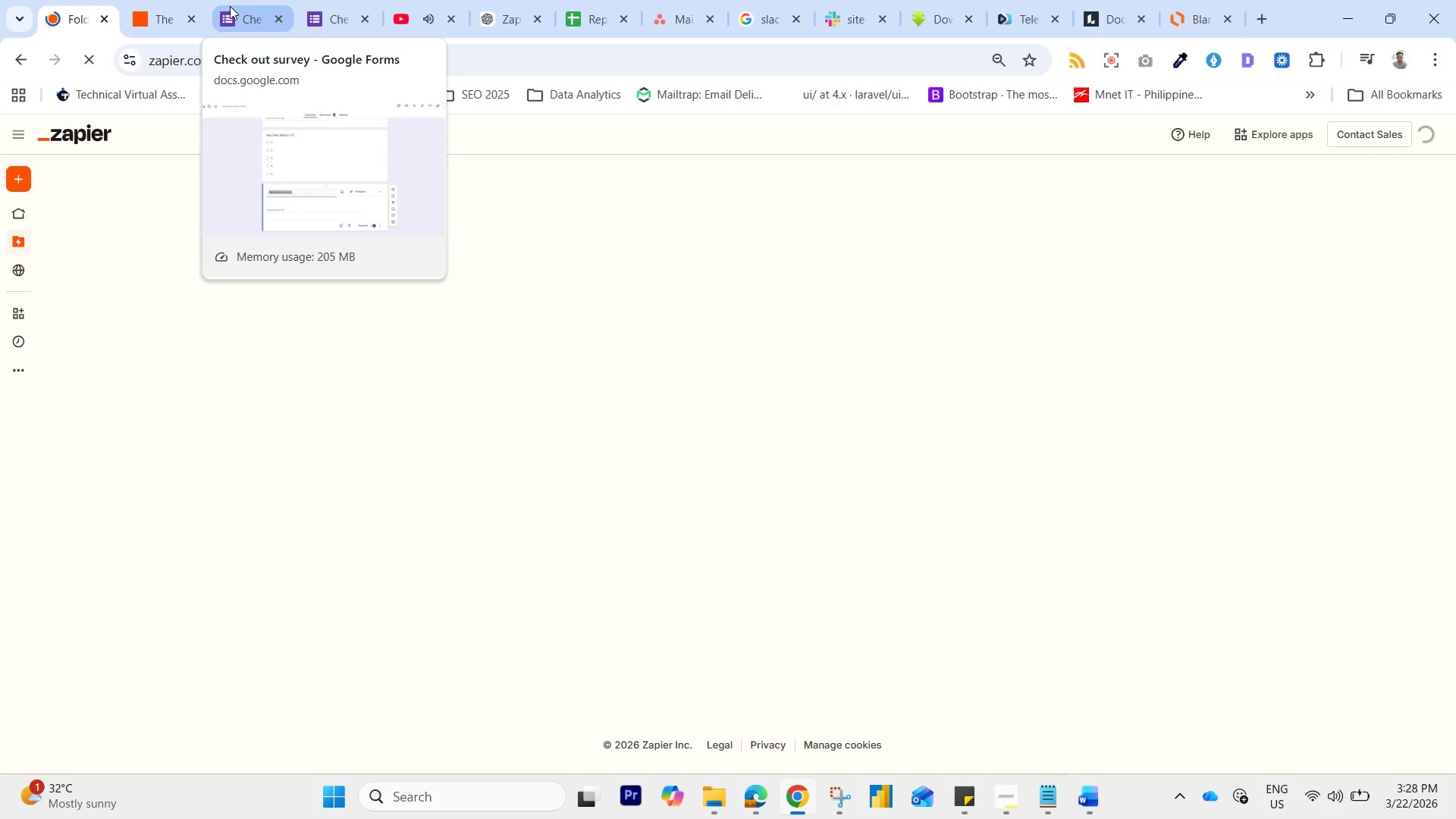 
left_click([163, 0])
 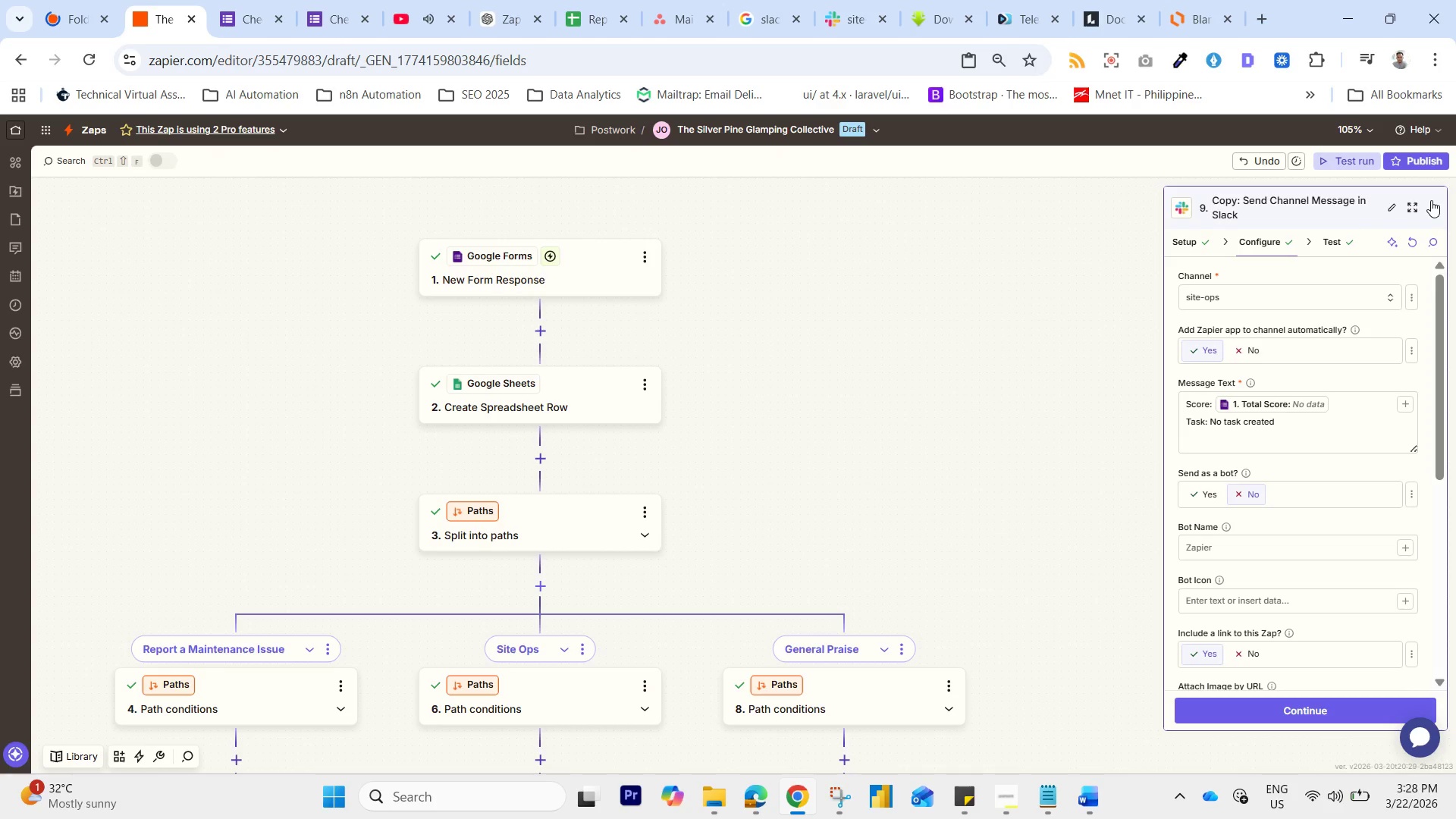 
left_click([1431, 200])
 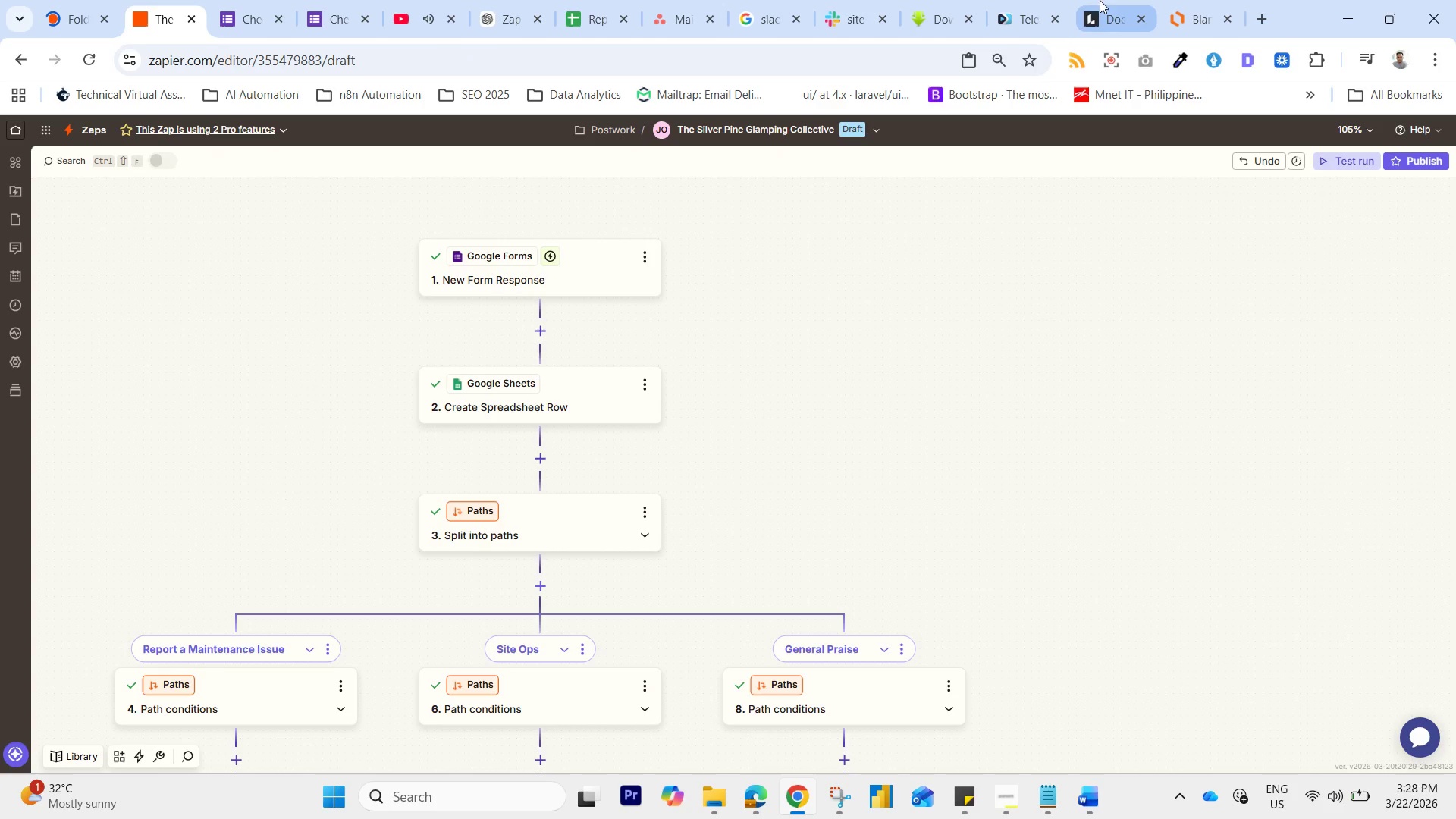 
left_click([1106, 0])
 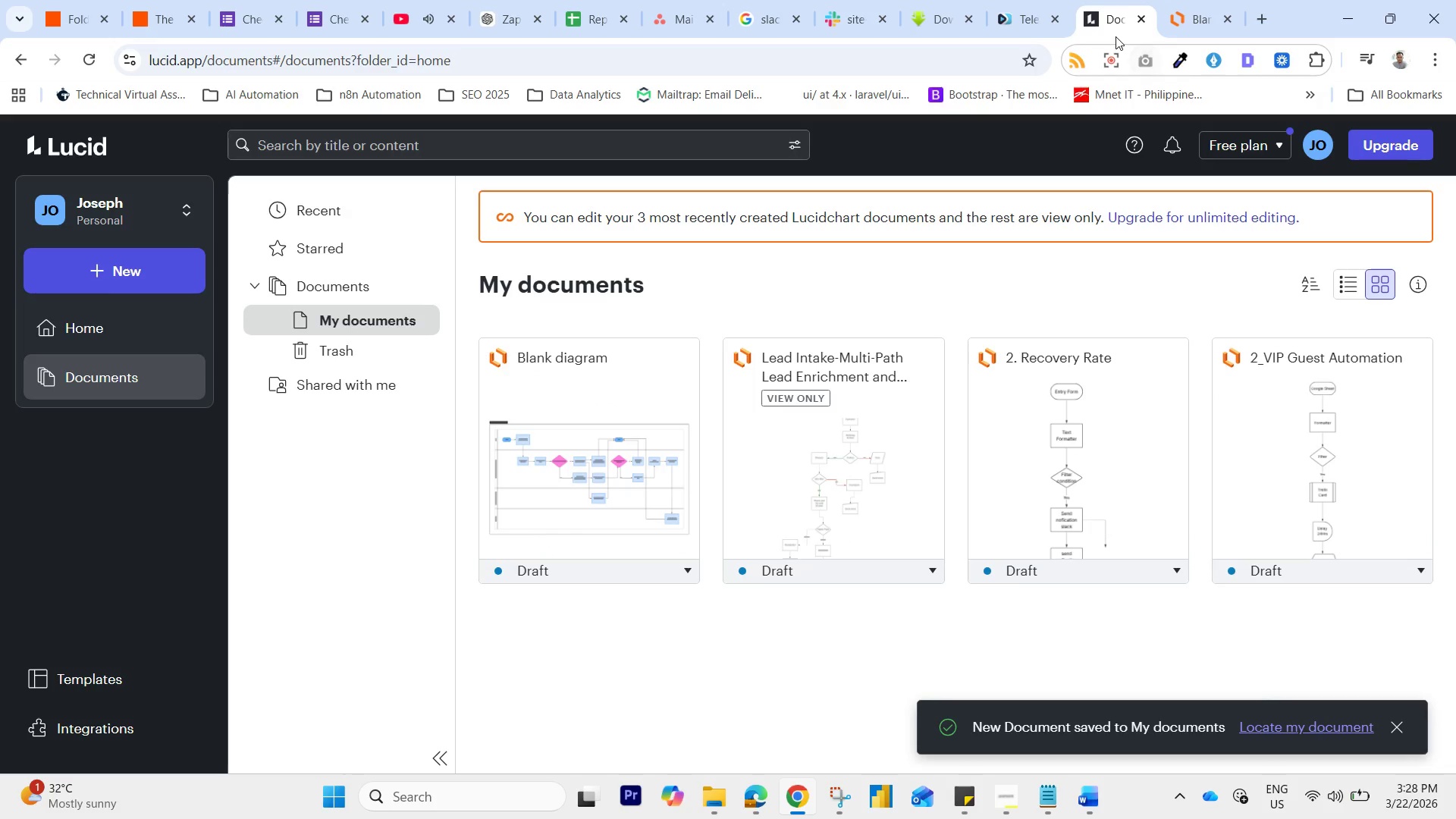 
wait(6.89)
 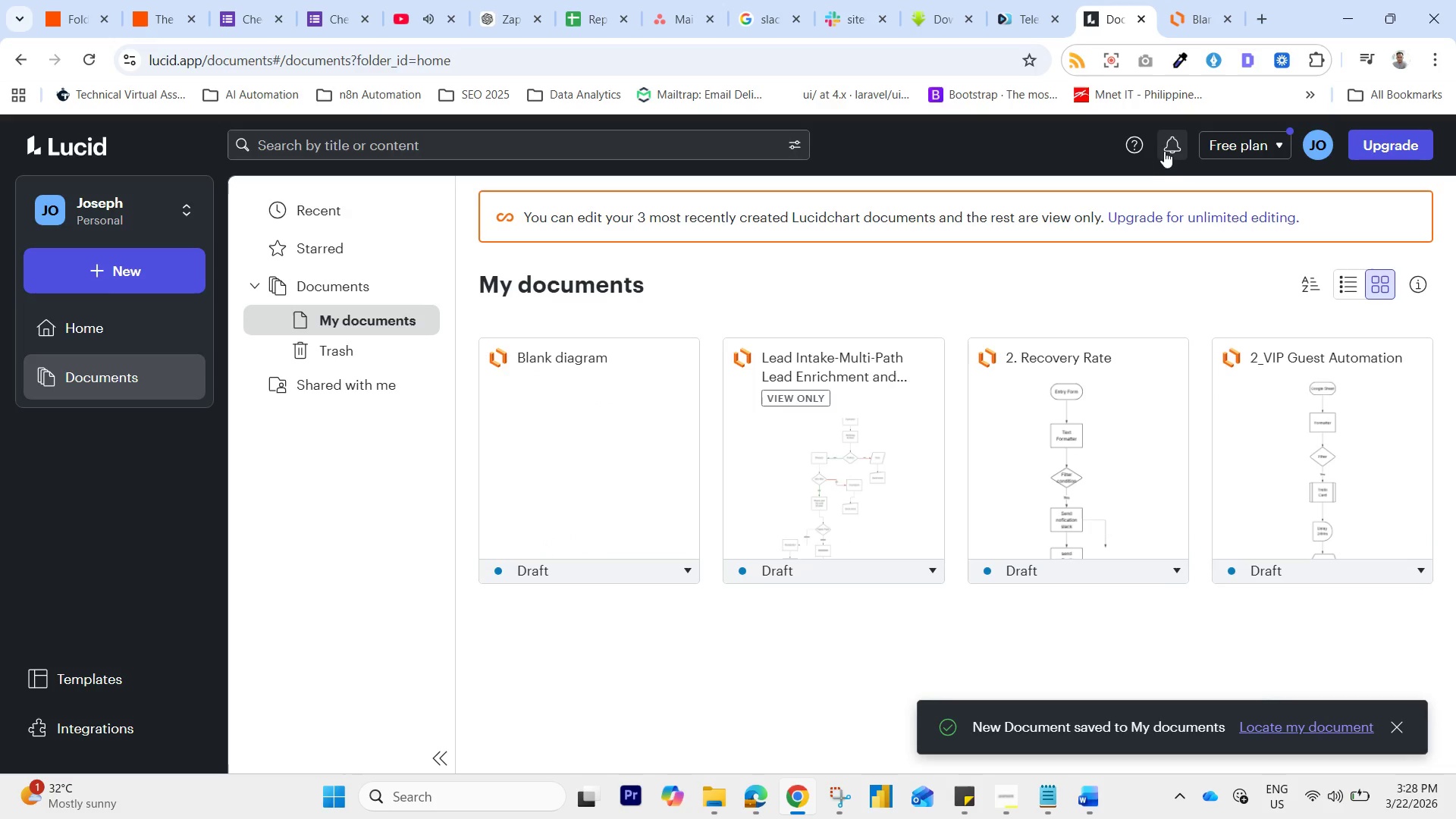 
left_click([1024, 63])
 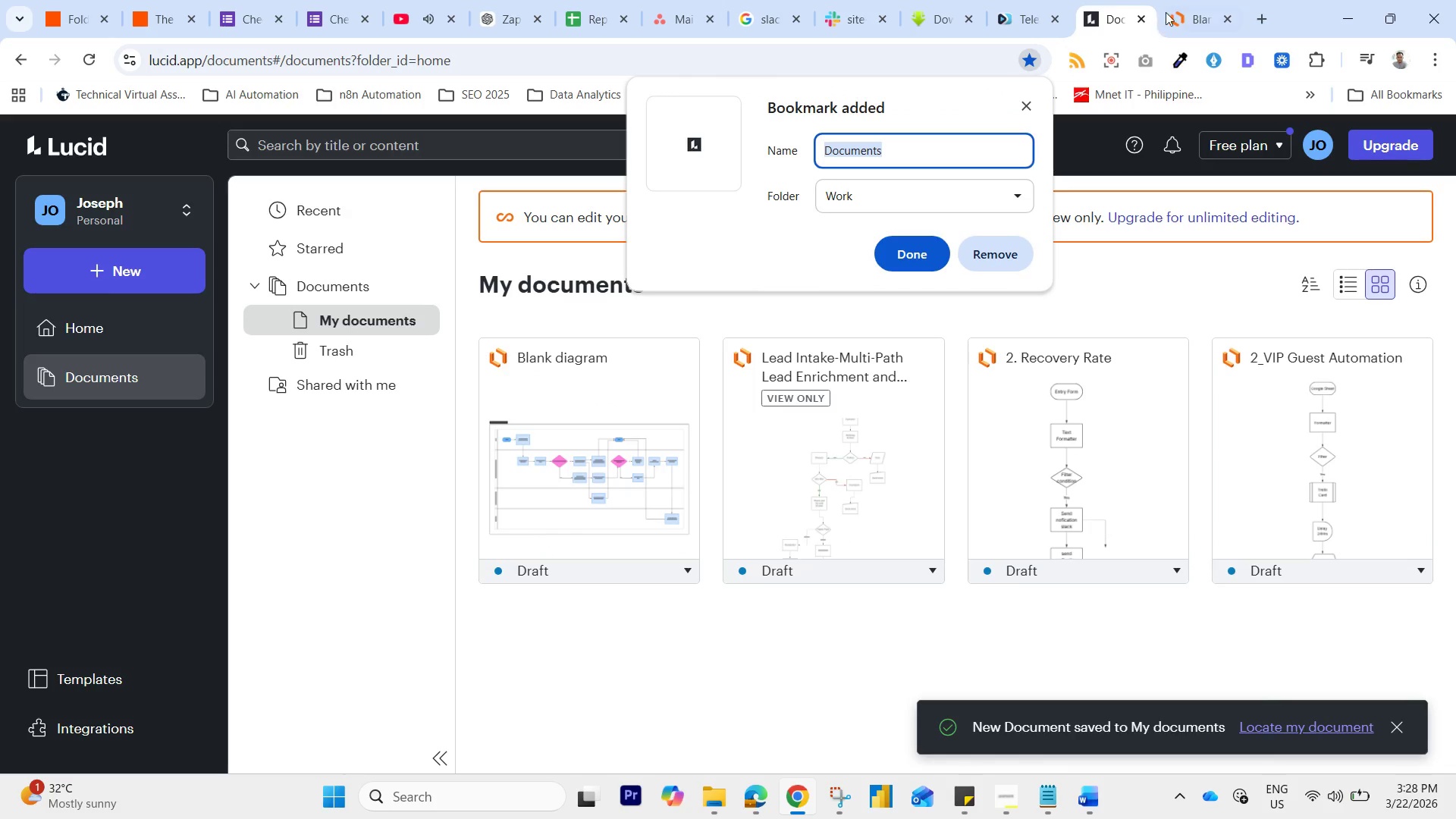 
left_click([1174, 0])
 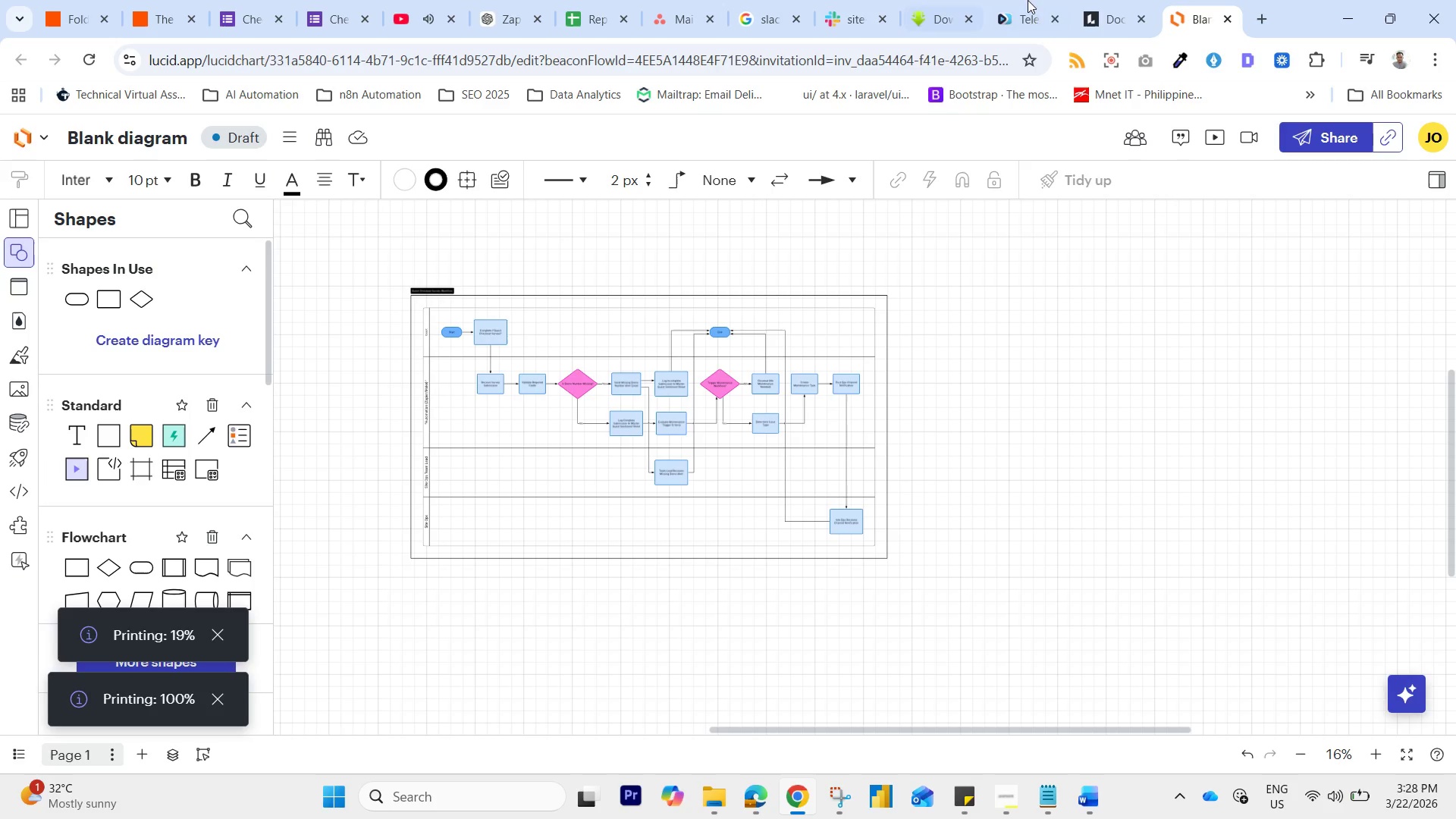 
left_click([1031, 7])
 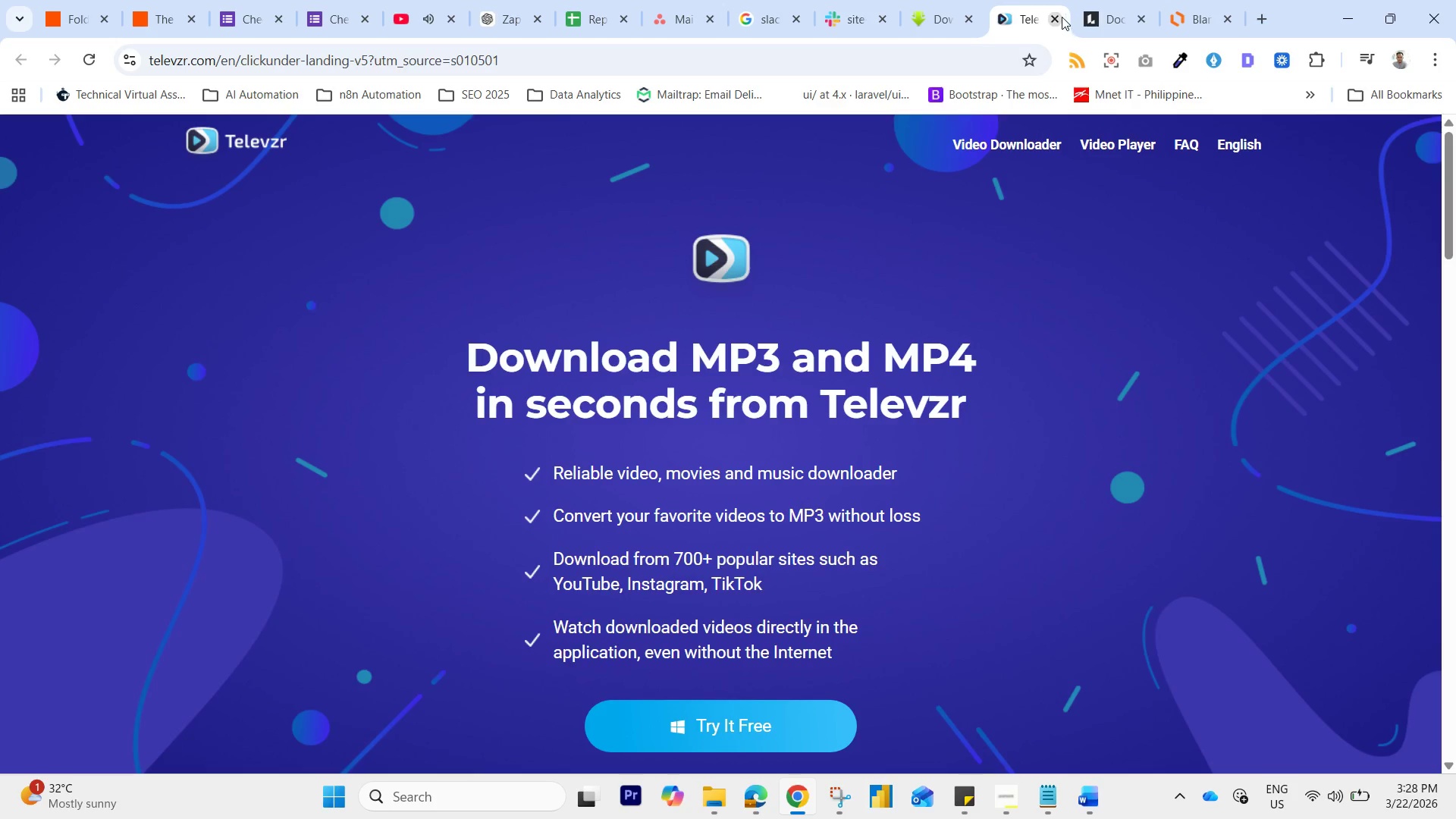 
left_click([1057, 17])
 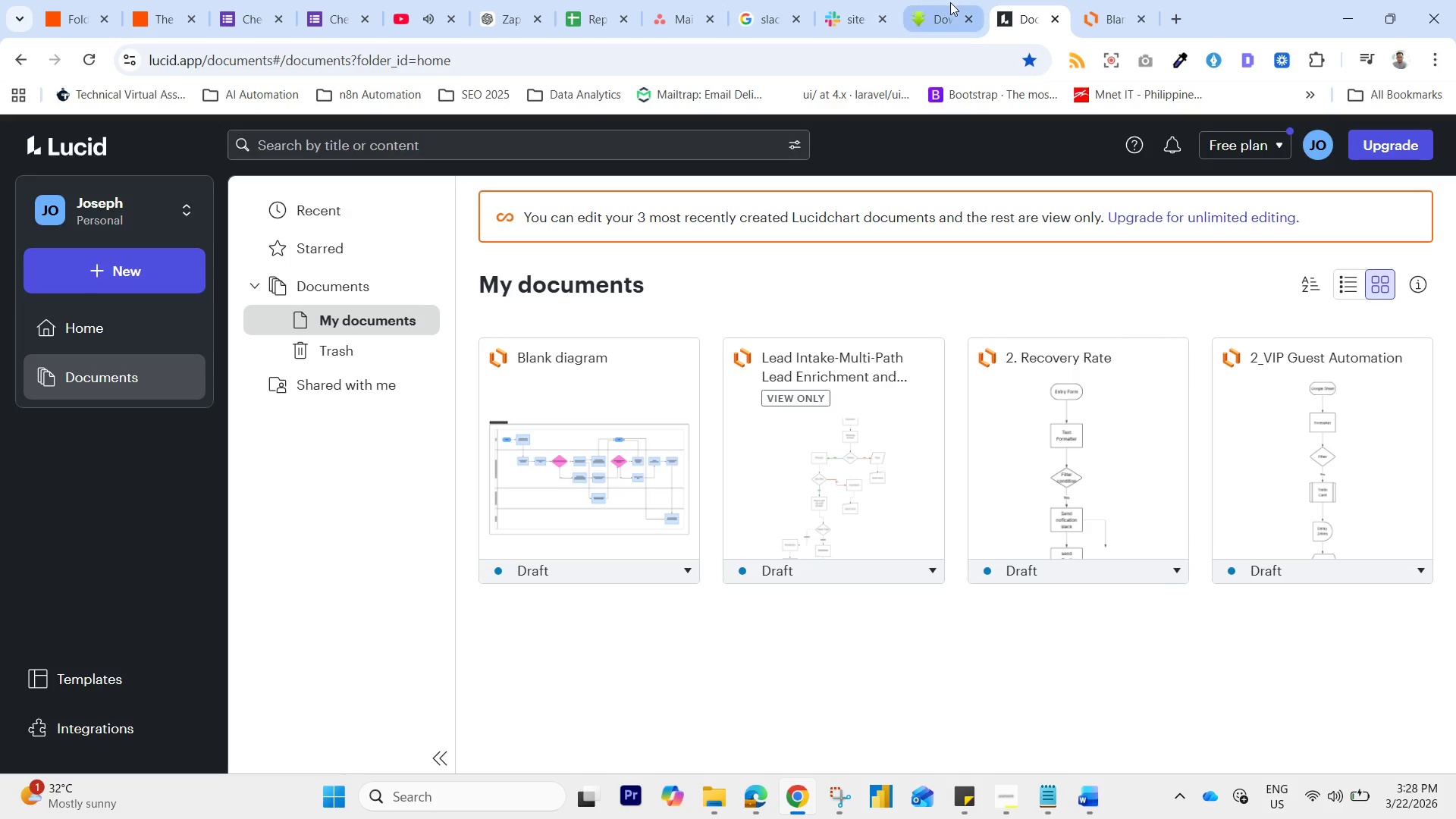 
left_click([942, 0])
 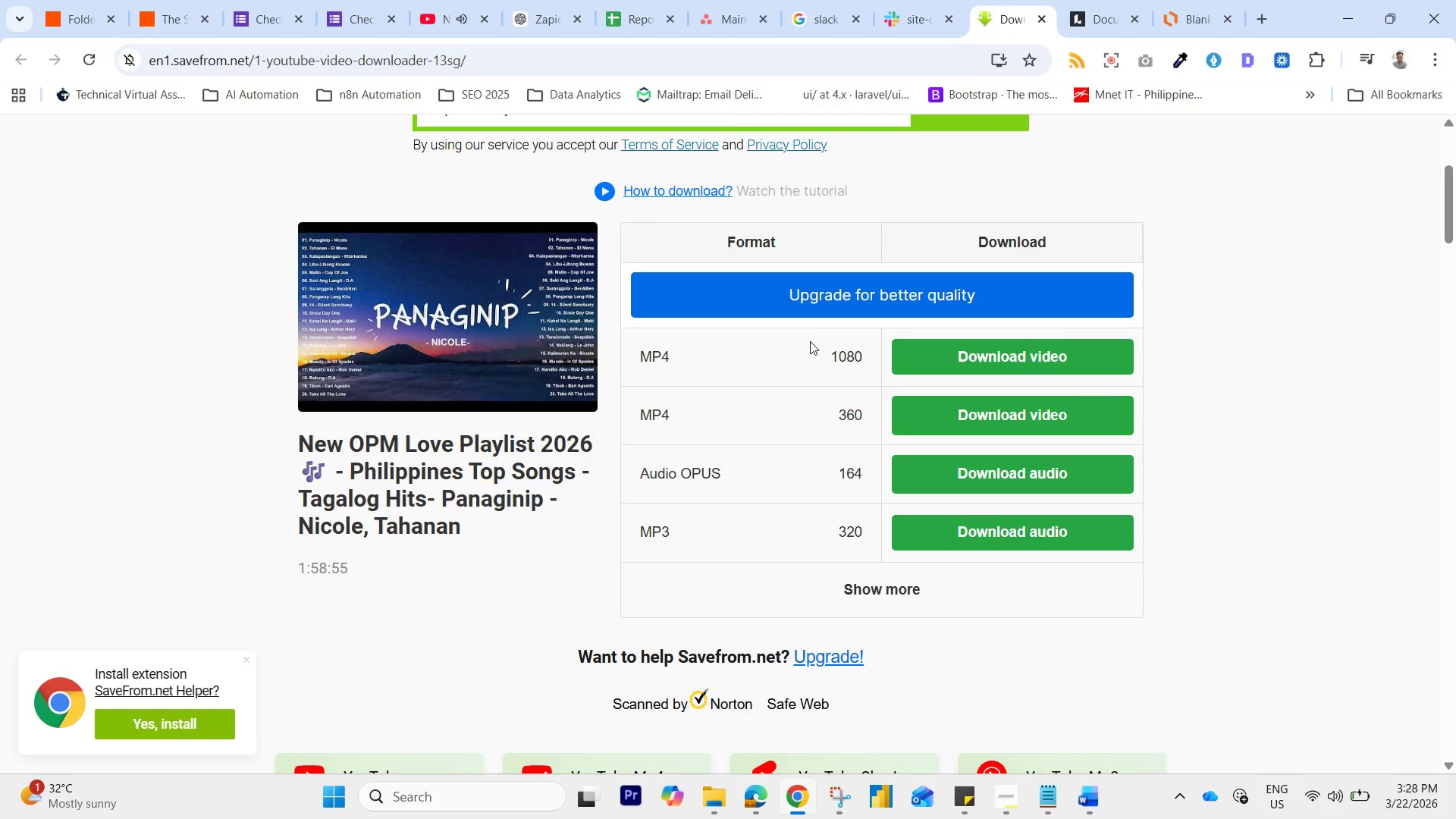 
scroll: coordinate [825, 325], scroll_direction: up, amount: 1.0
 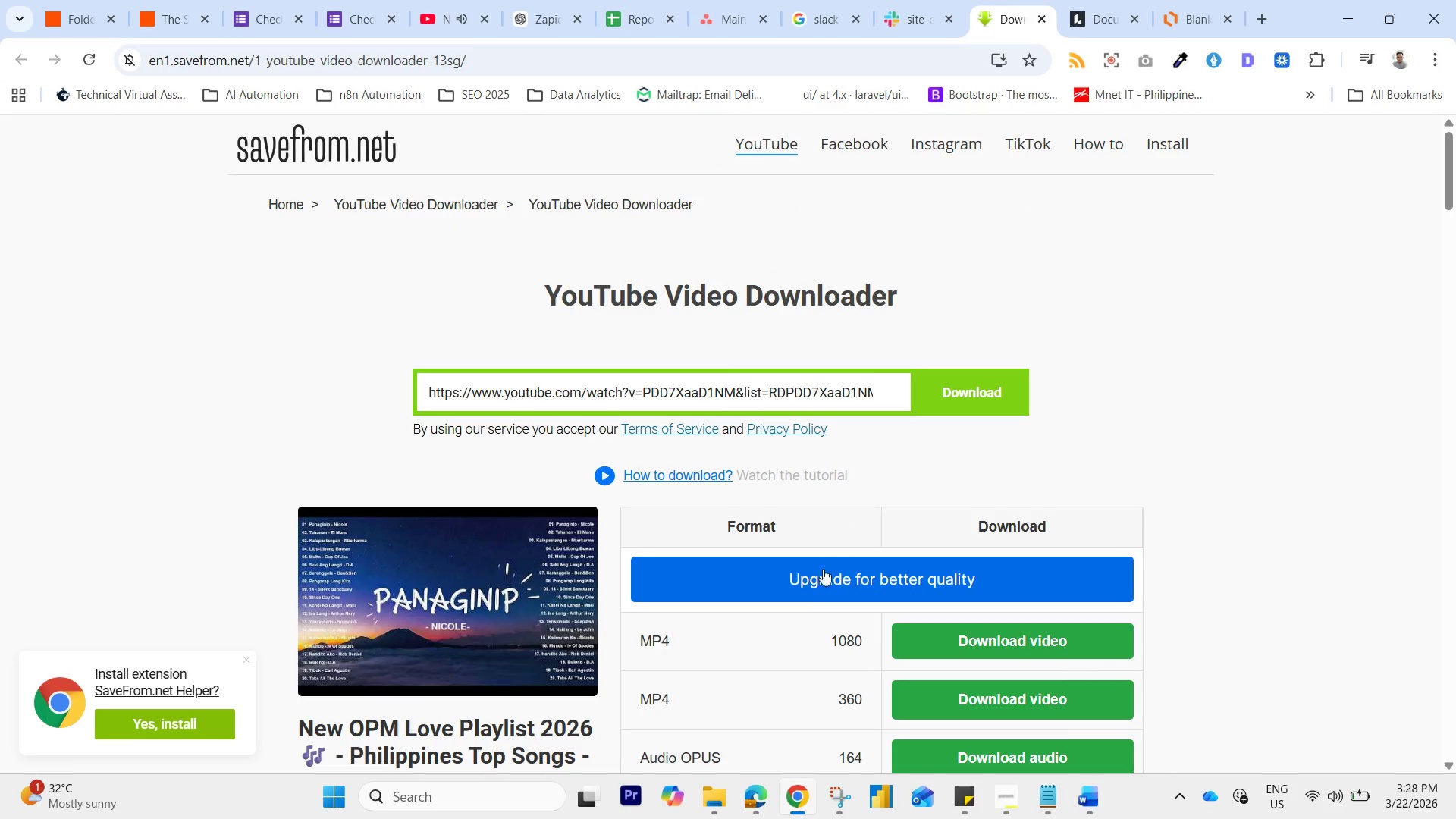 
left_click([821, 573])